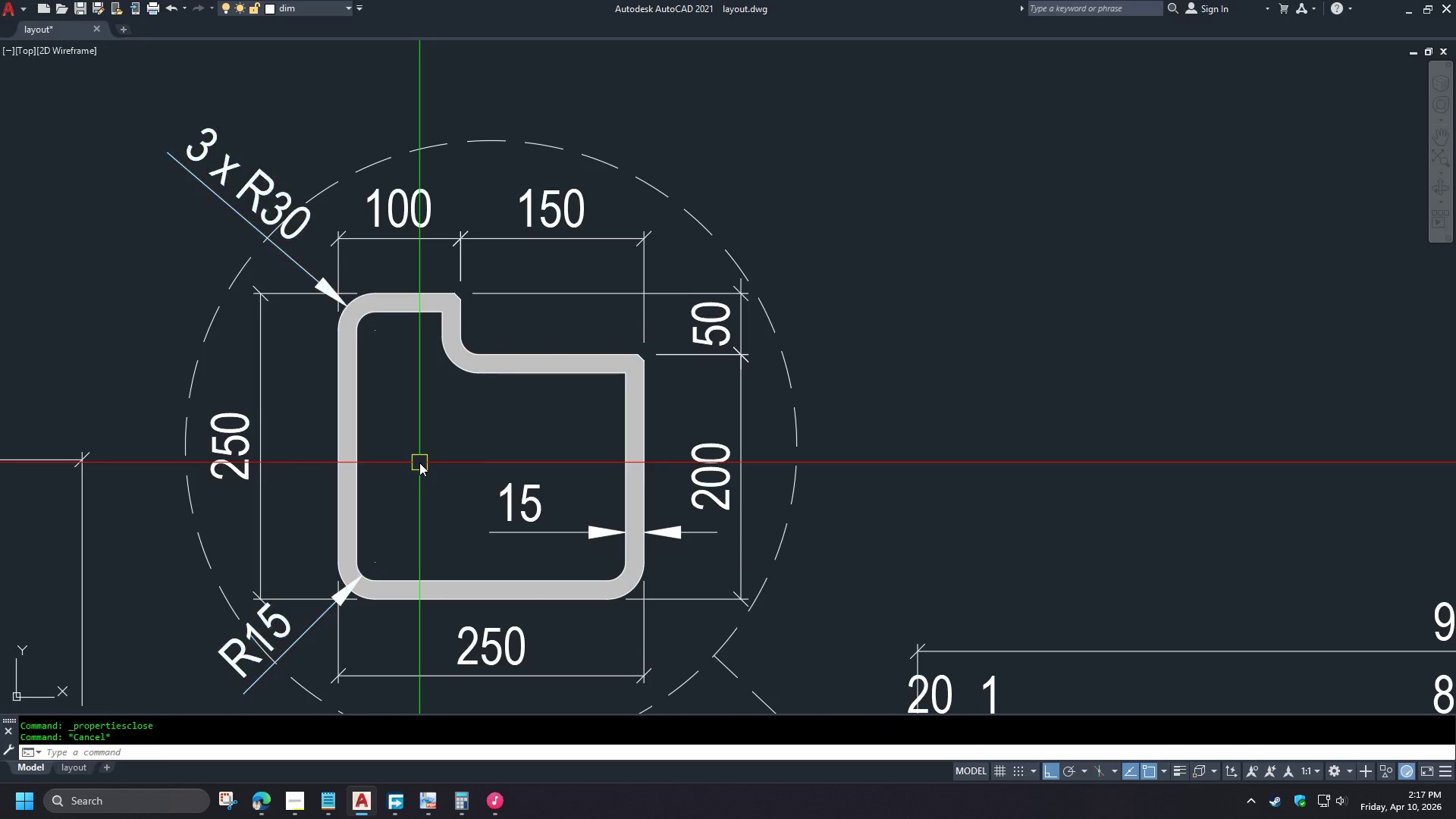 
key(Escape)
 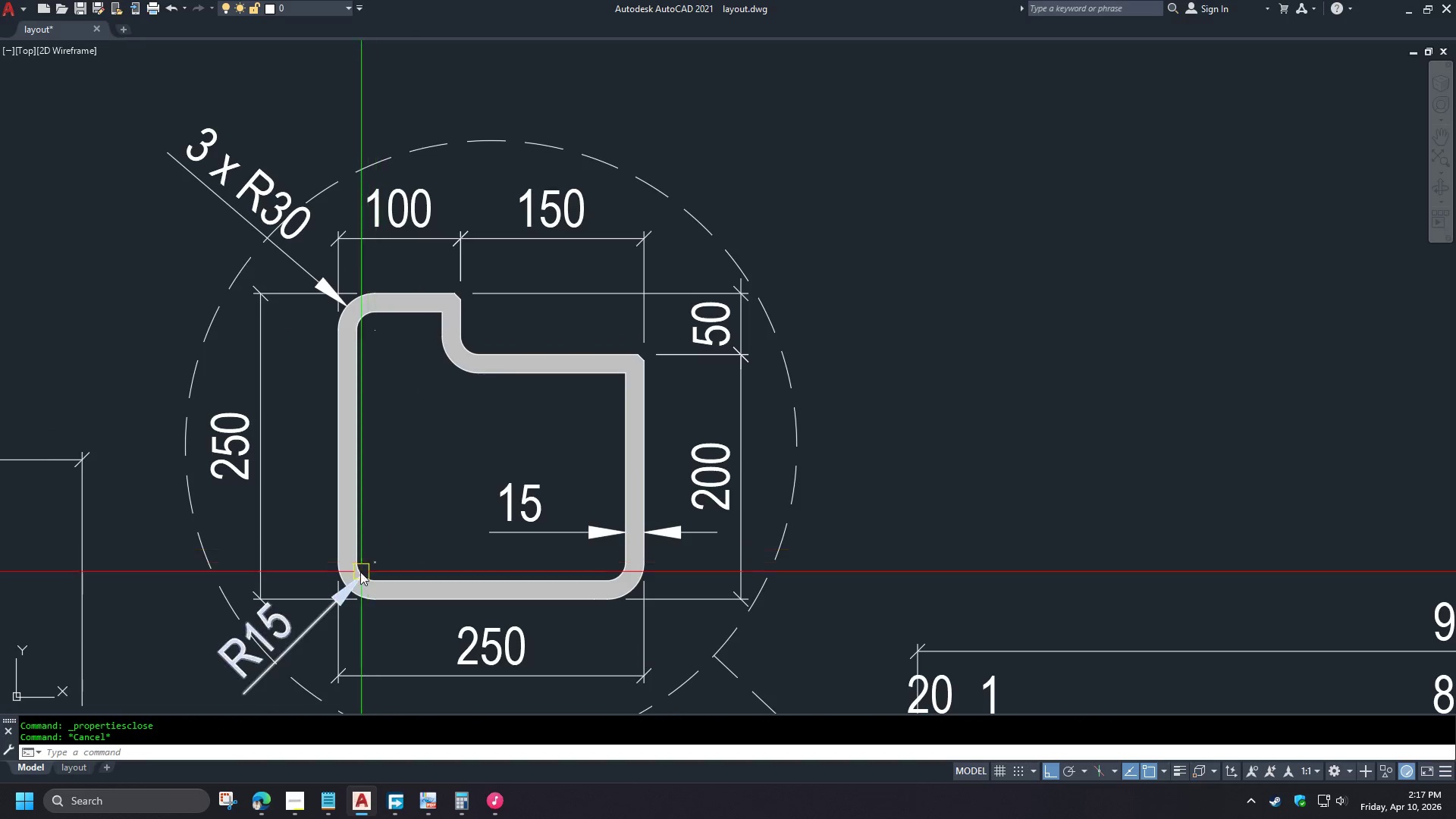 
left_click([350, 592])
 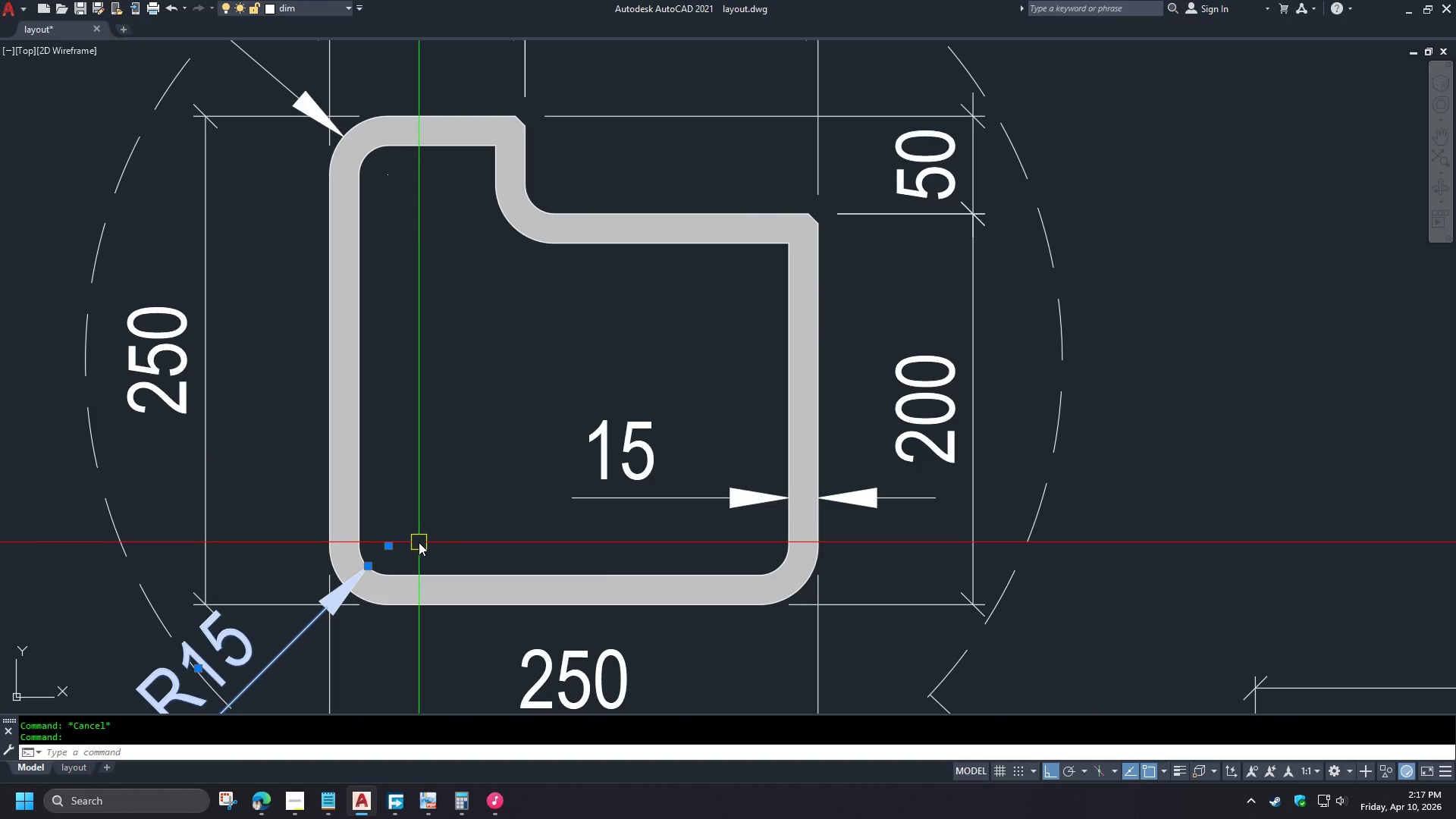 
scroll: coordinate [351, 591], scroll_direction: up, amount: 1.0
 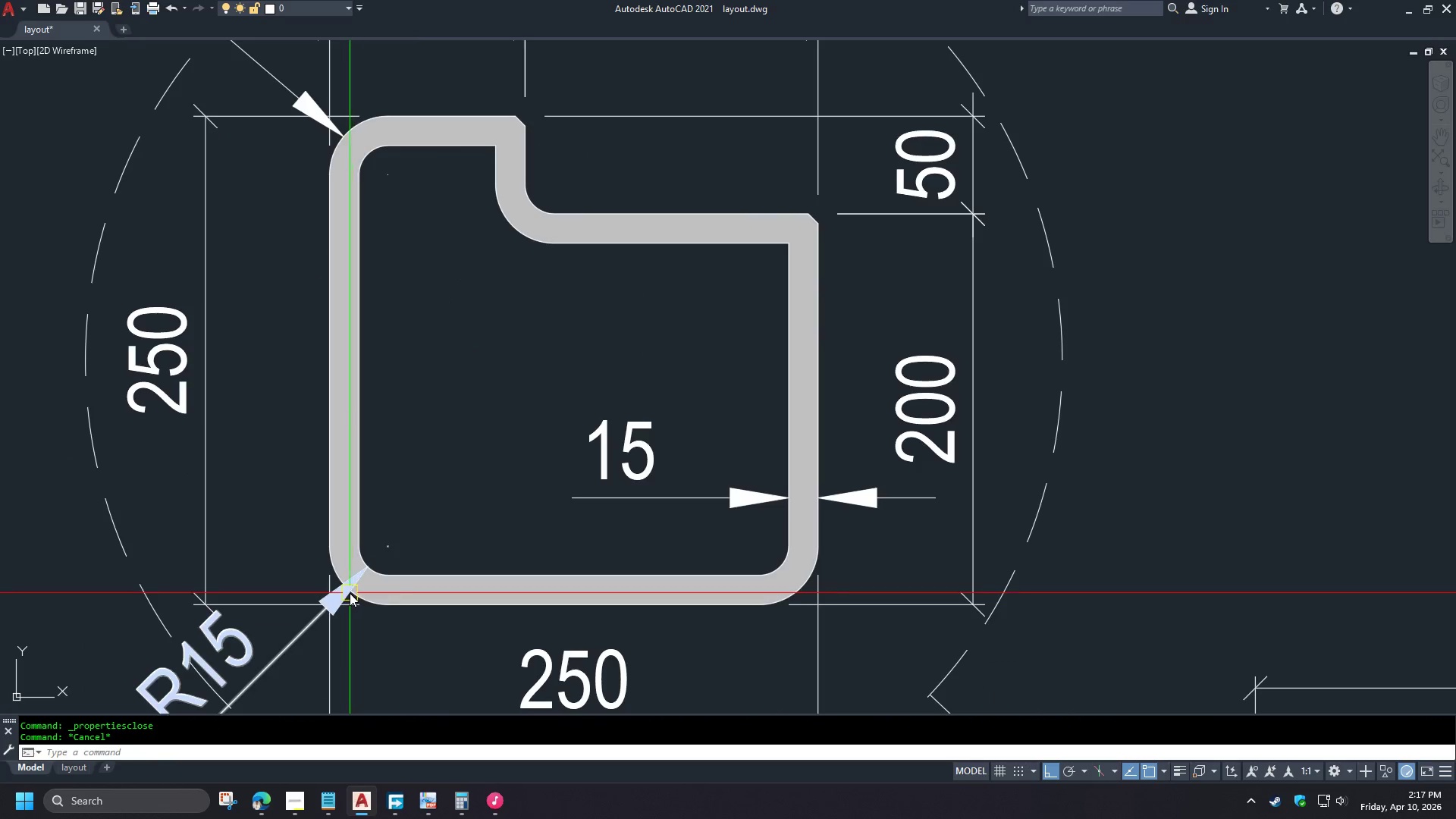 
type(ro )
 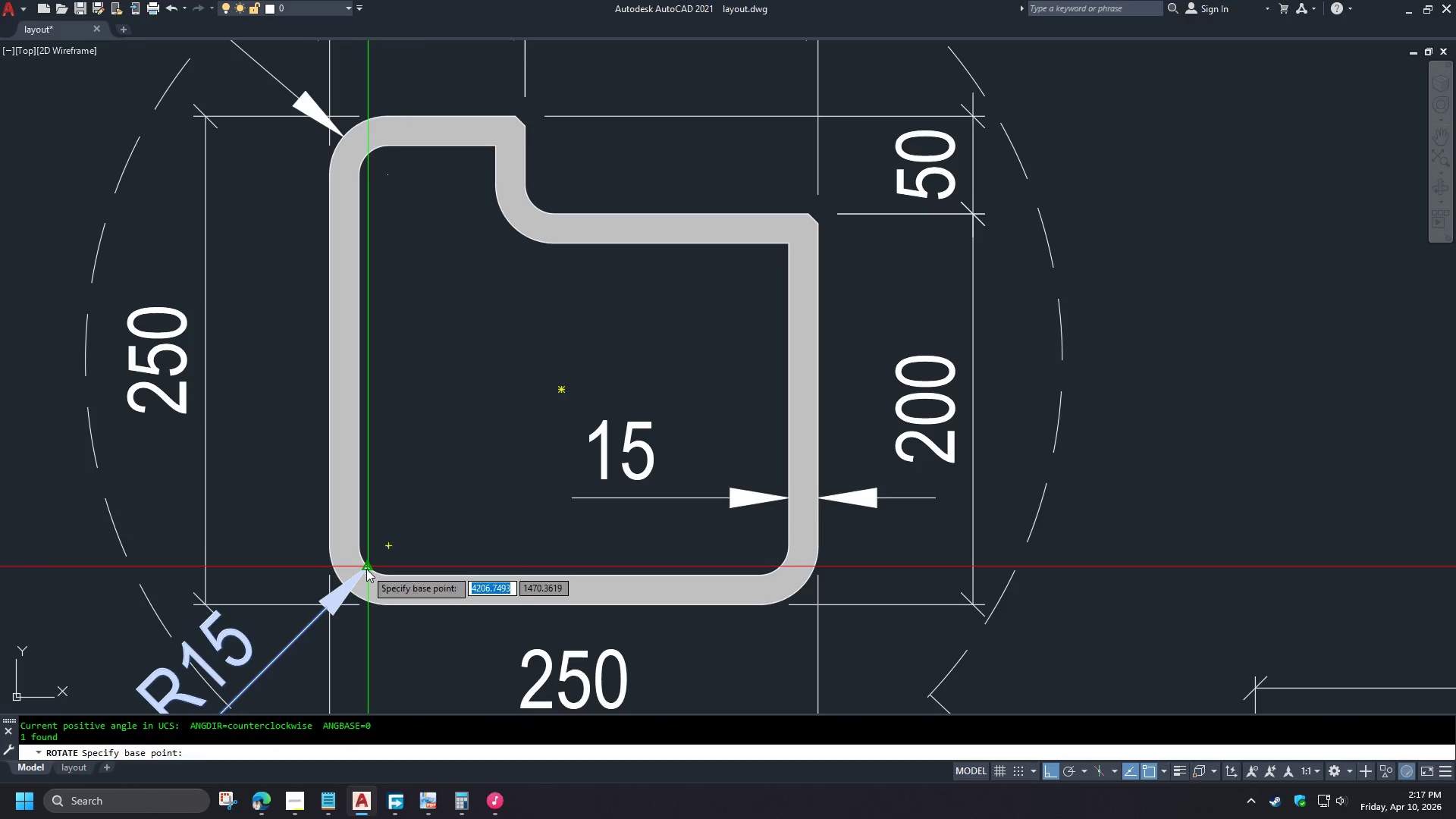 
scroll: coordinate [375, 570], scroll_direction: up, amount: 1.0
 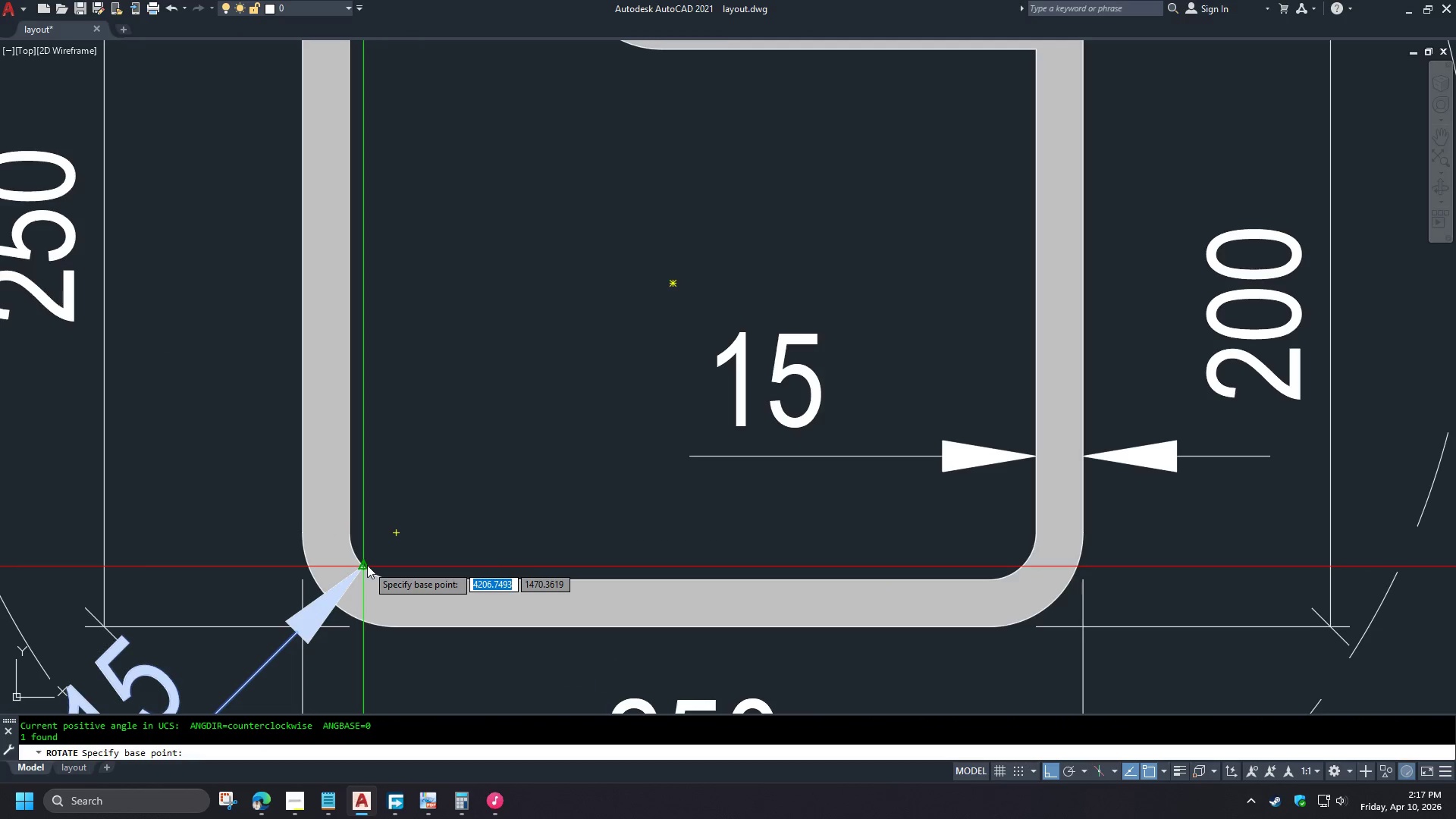 
left_click([367, 565])
 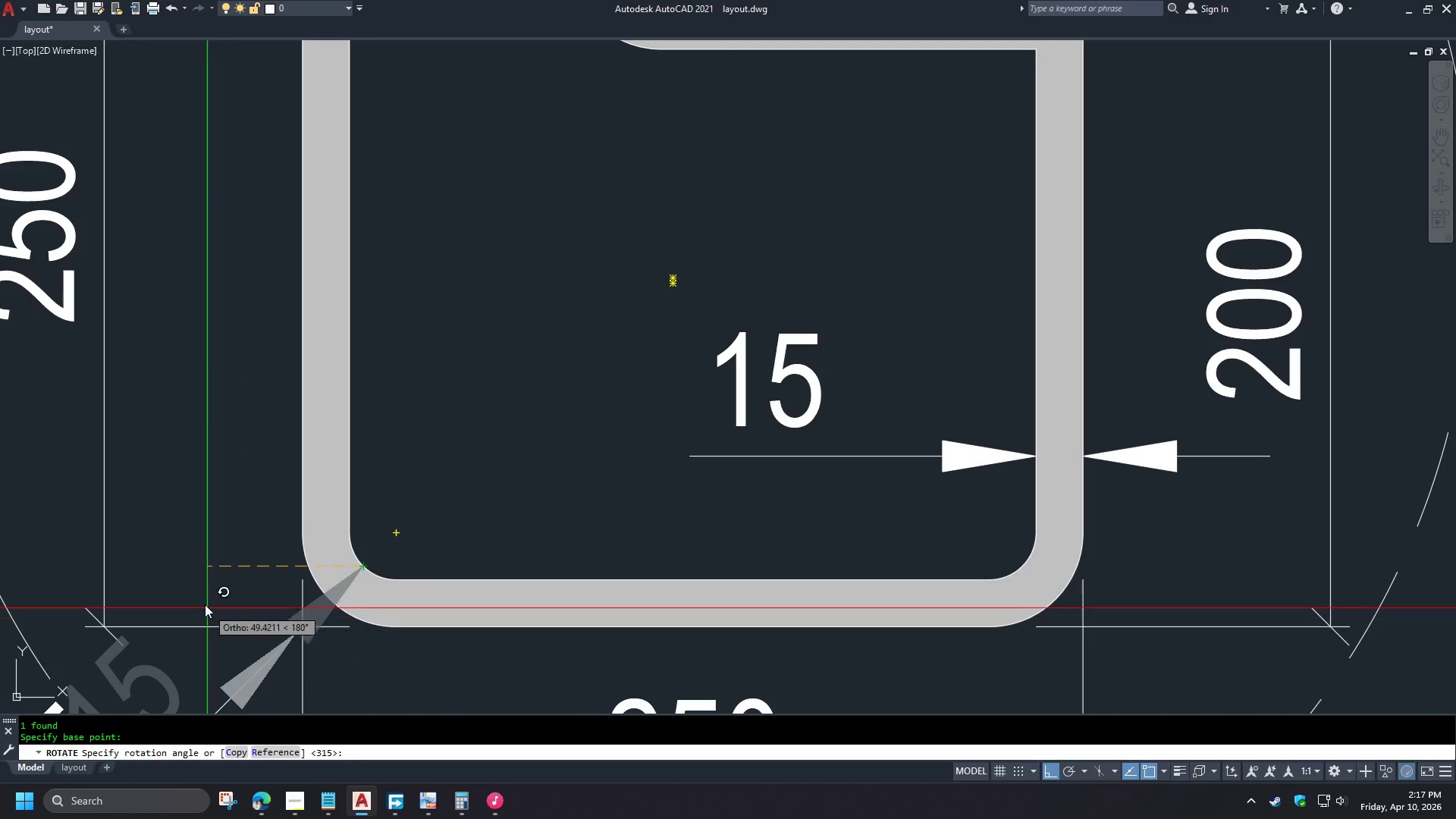 
scroll: coordinate [234, 568], scroll_direction: down, amount: 1.0
 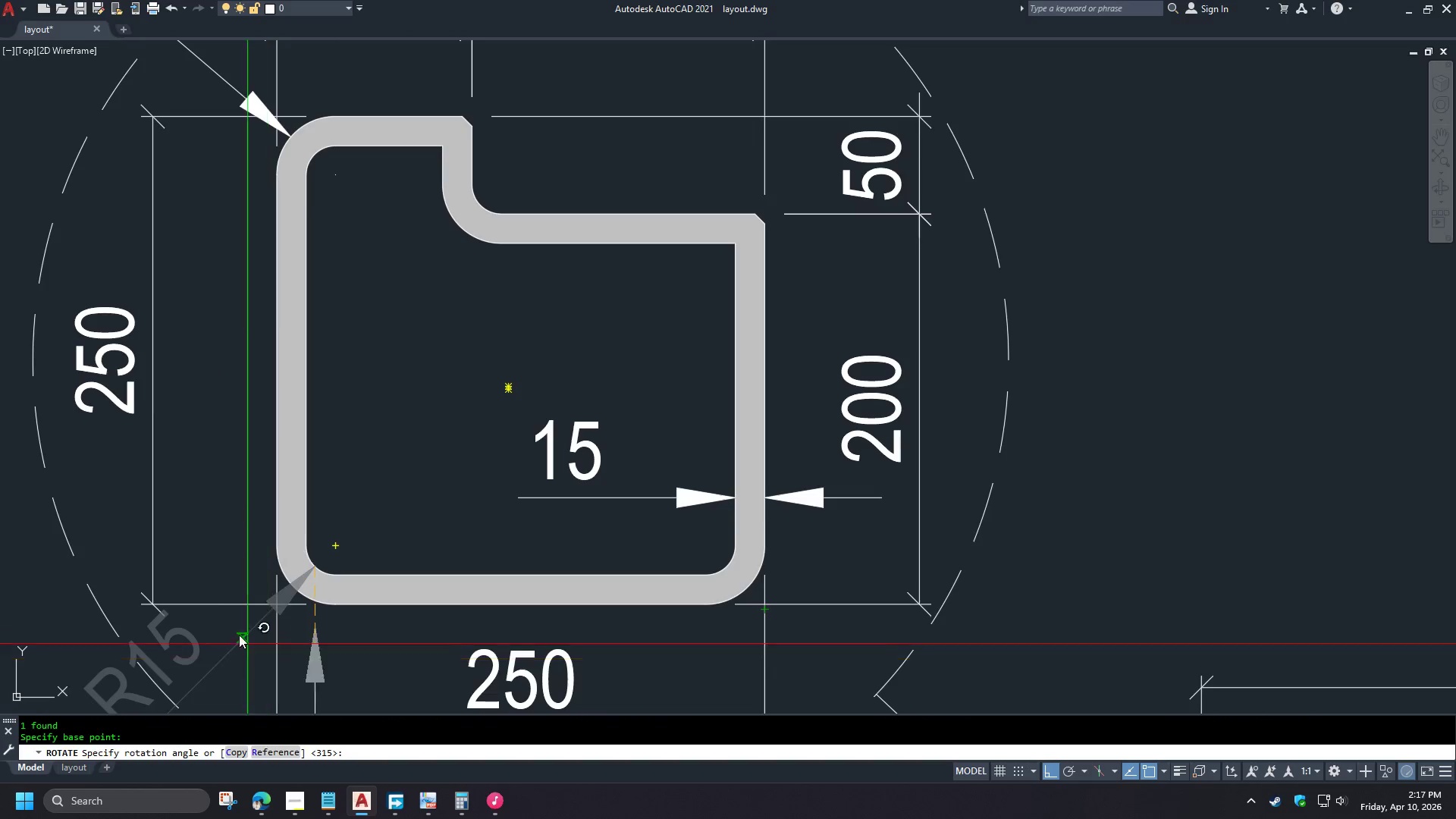 
key(Escape)
 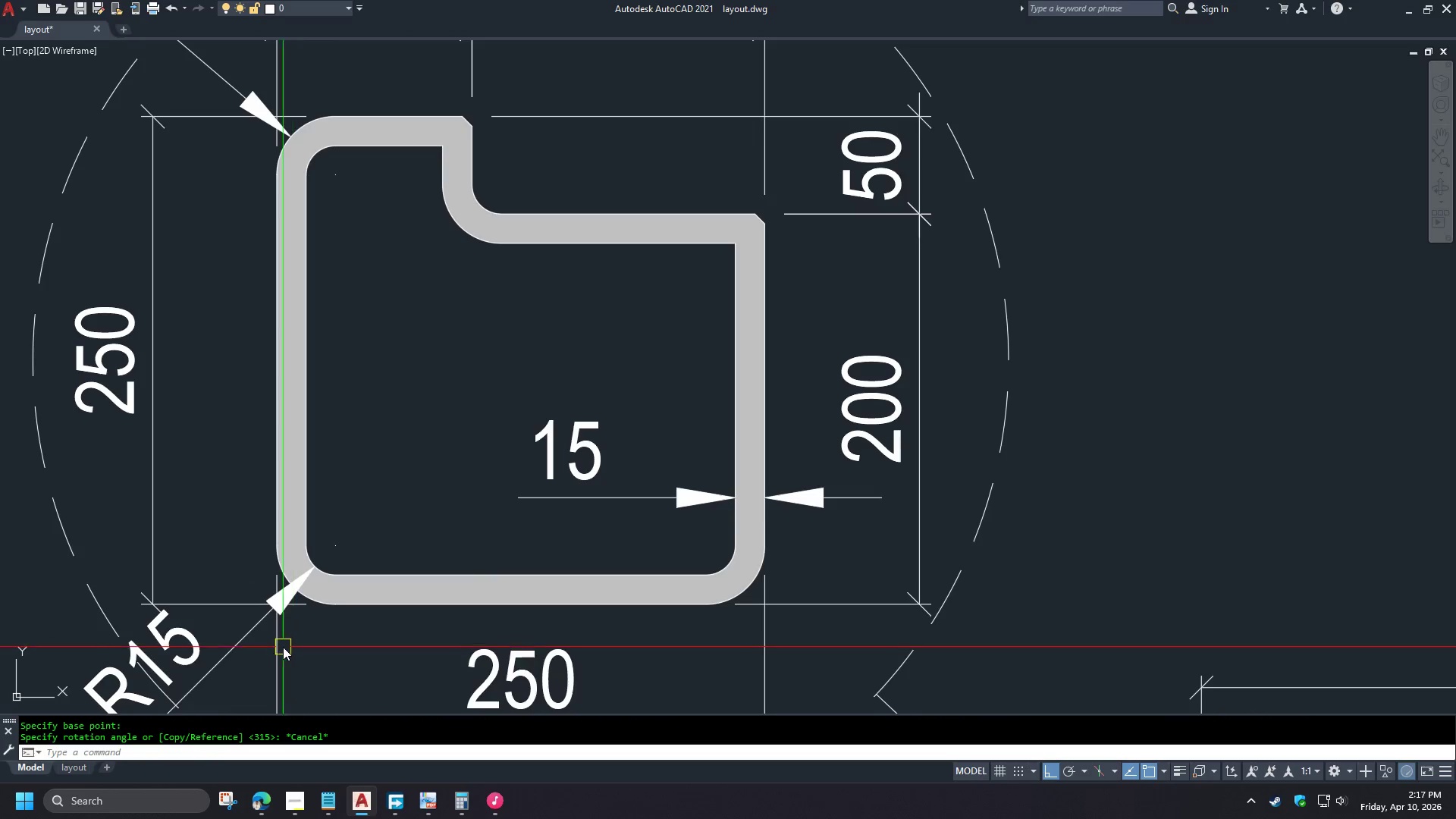 
key(Escape)
 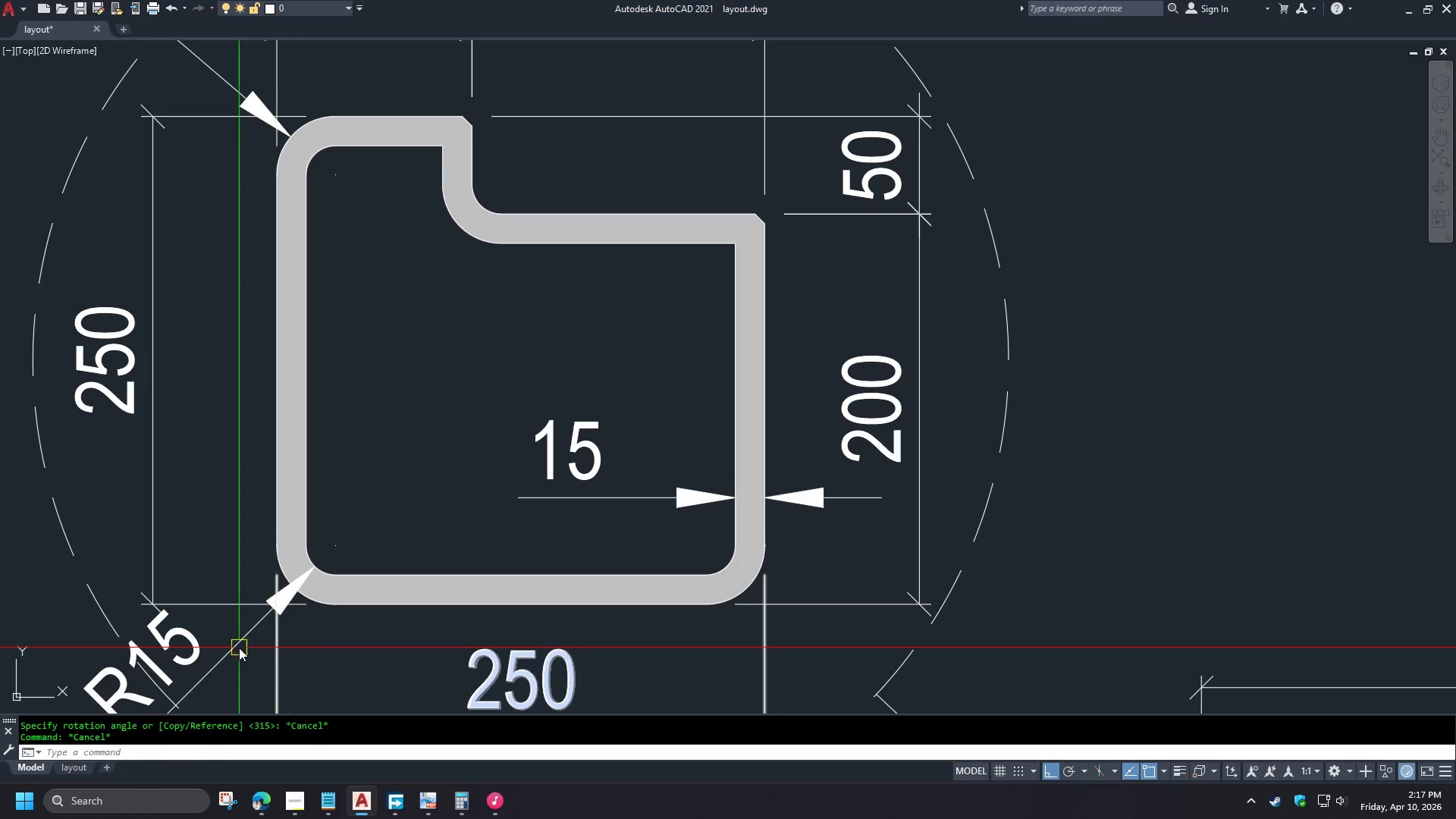 
left_click([239, 648])
 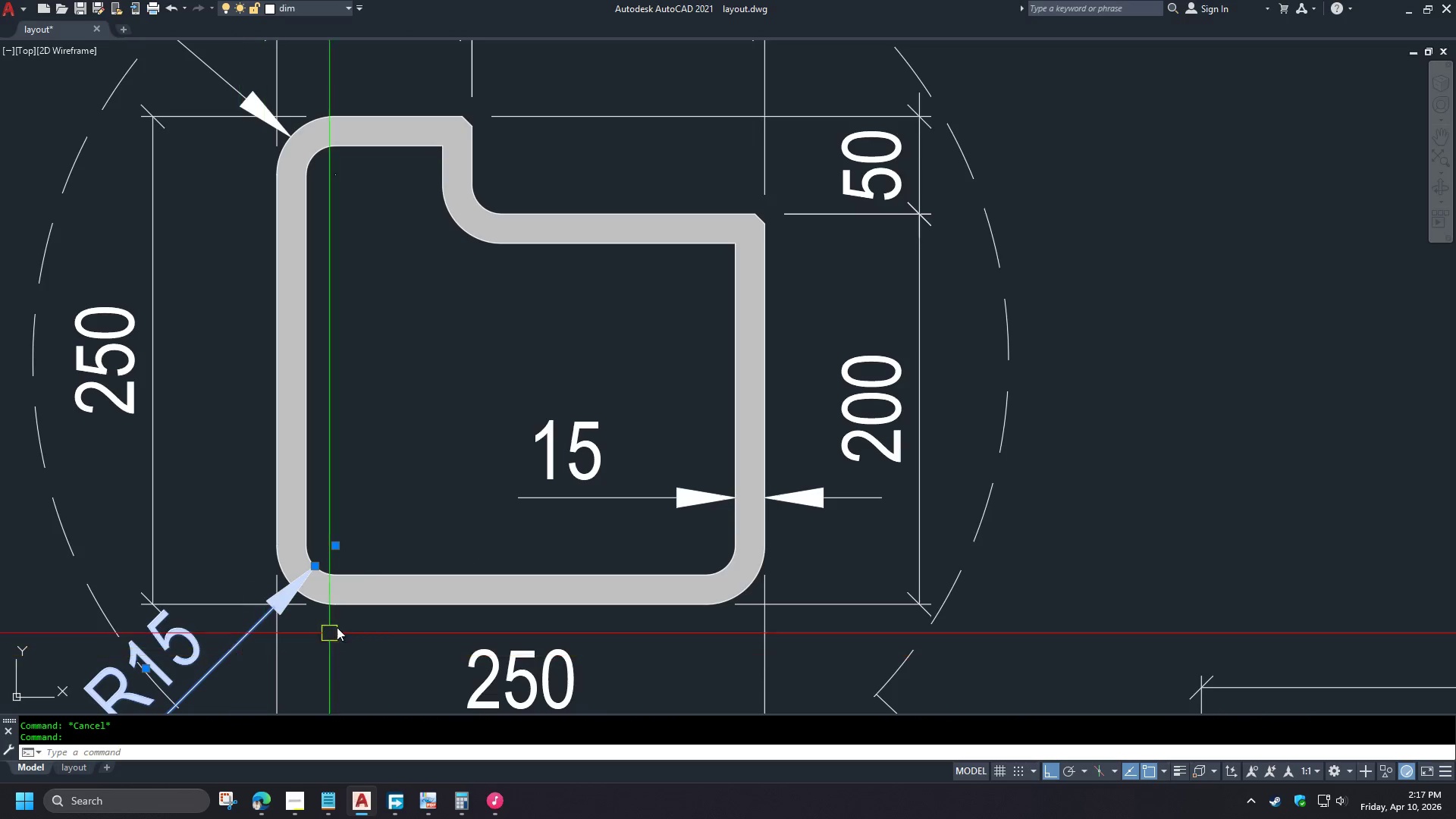 
scroll: coordinate [378, 563], scroll_direction: down, amount: 1.0
 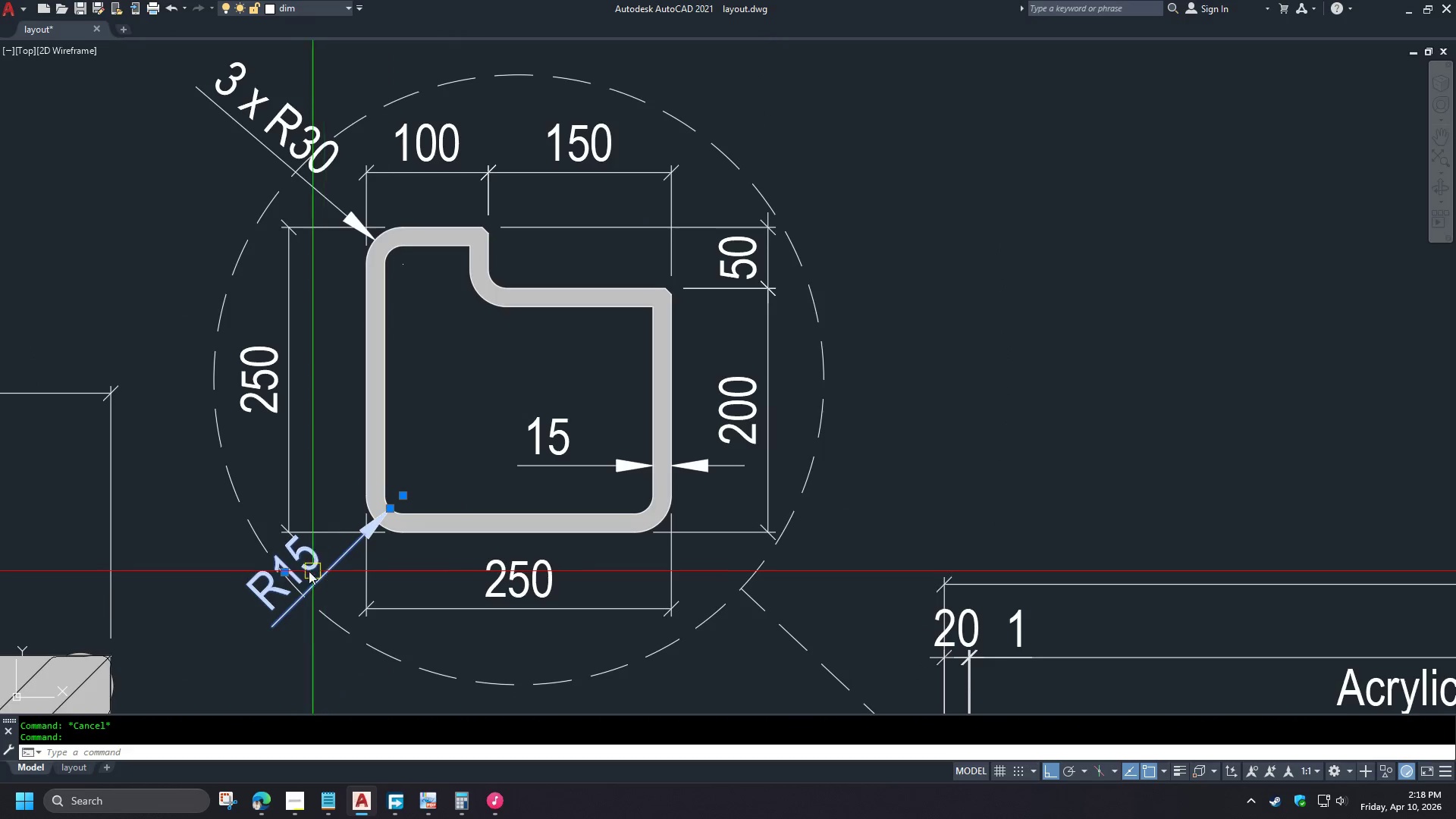 
left_click([283, 574])
 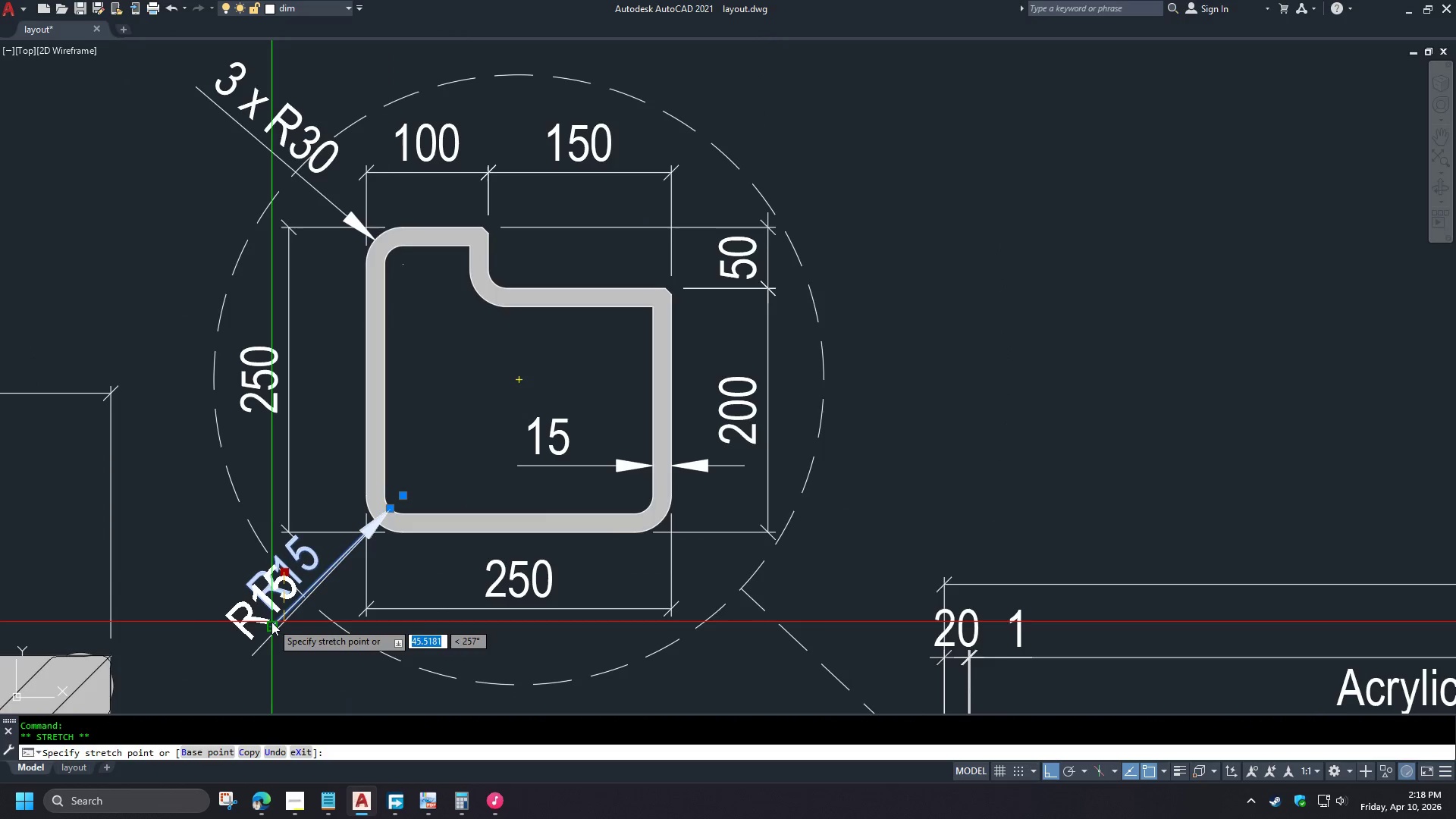 
left_click([271, 622])
 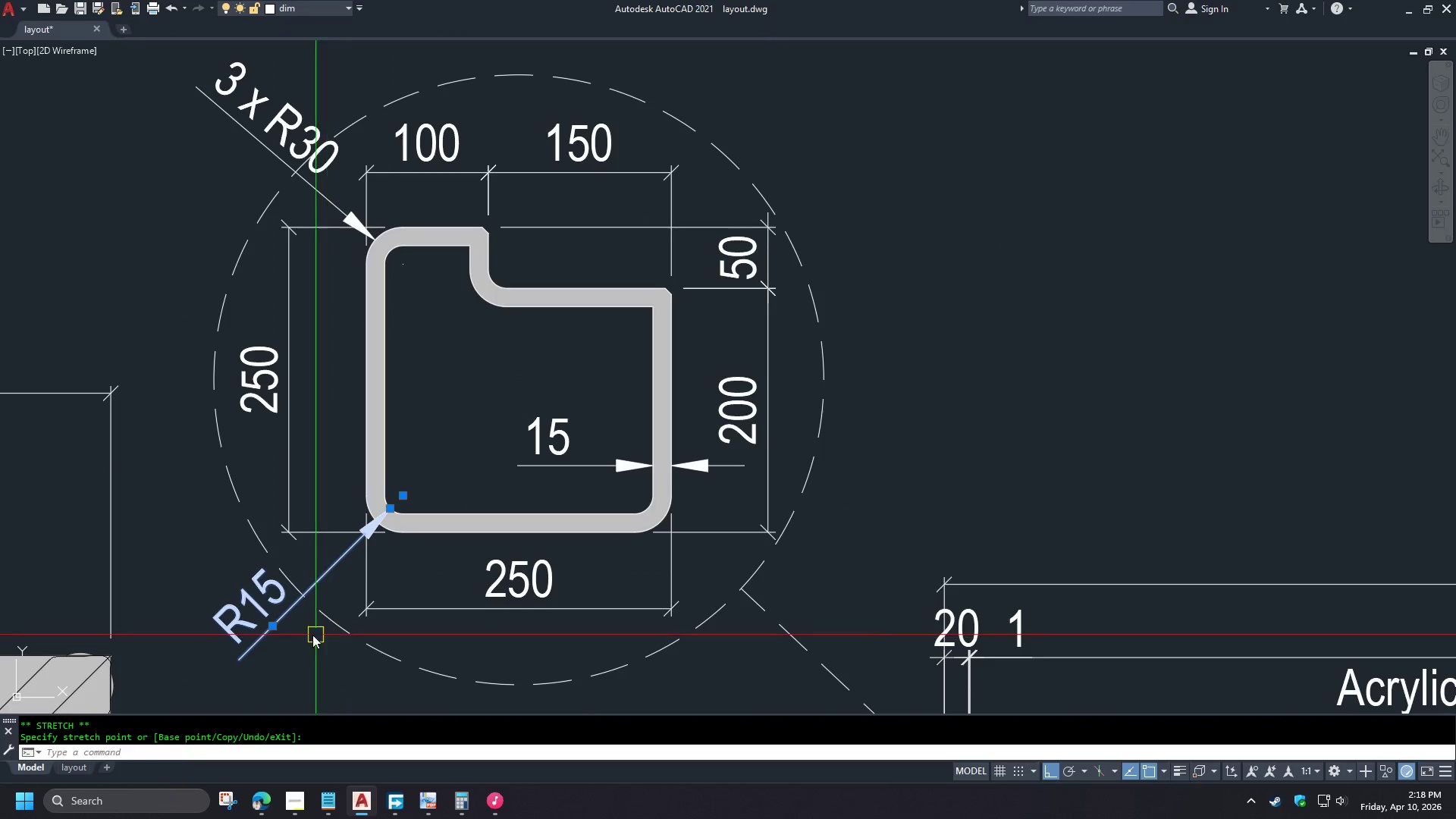 
key(Escape)
 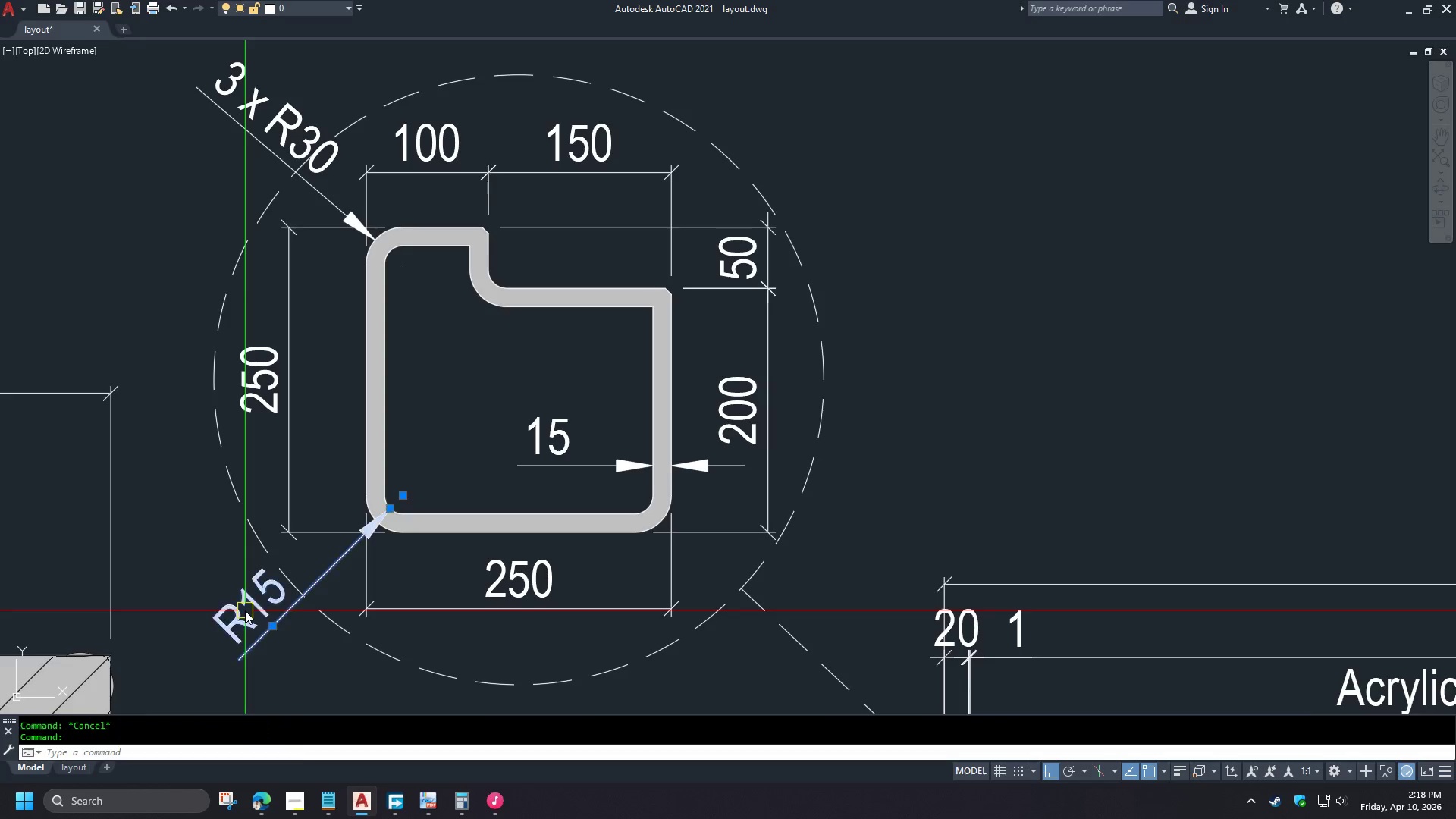 
double_click([245, 610])
 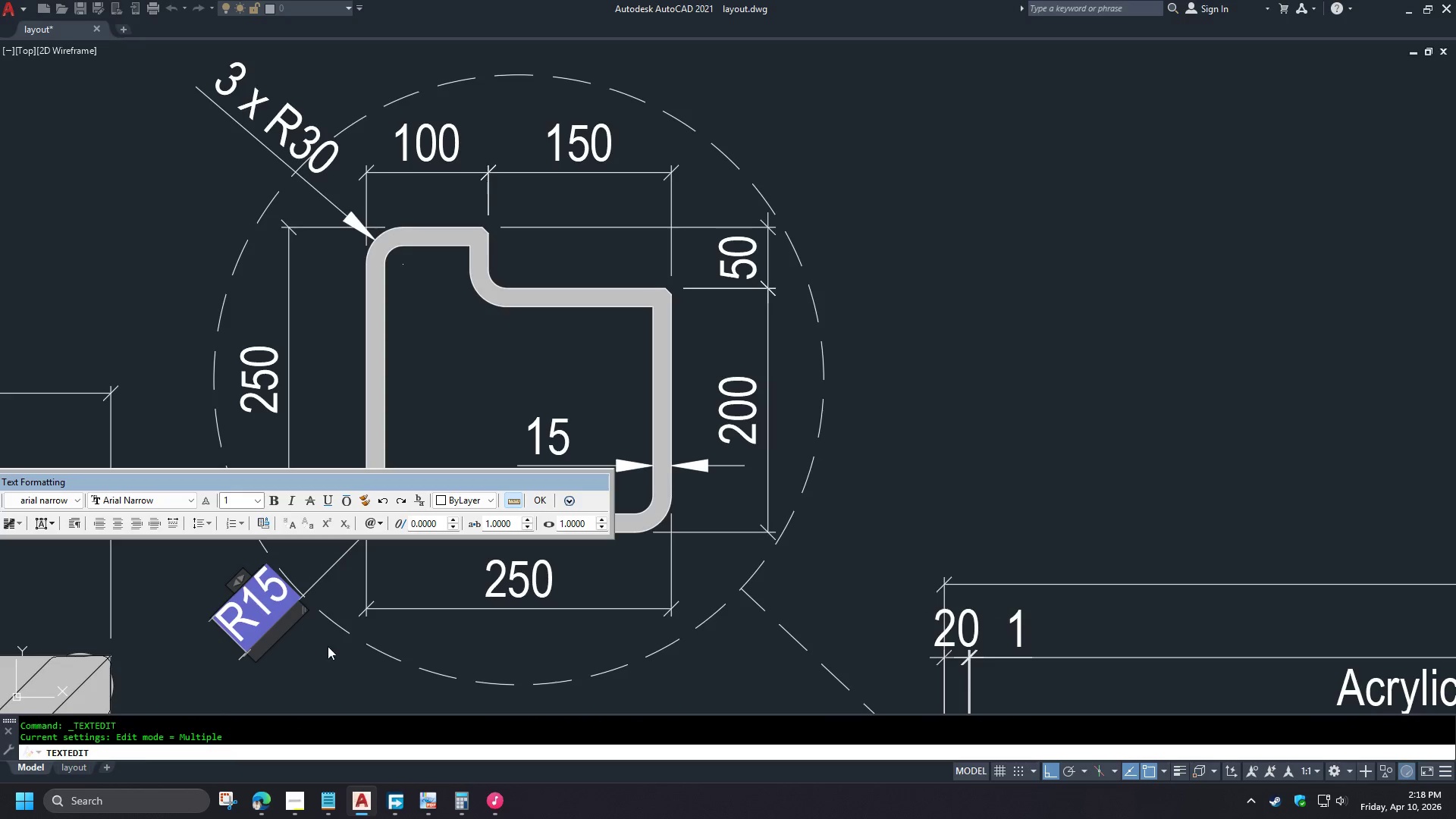 
key(3)
 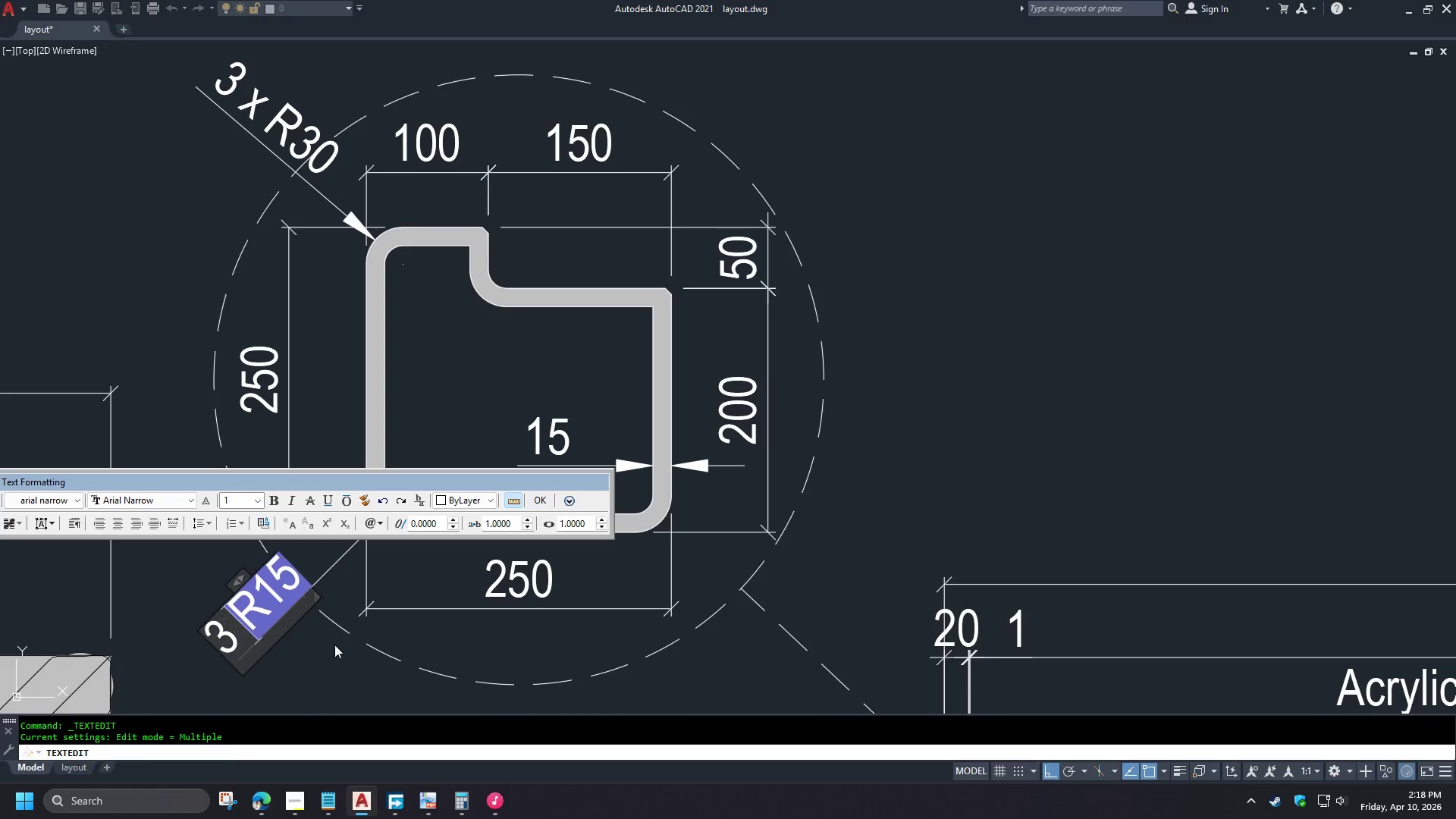 
key(Space)
 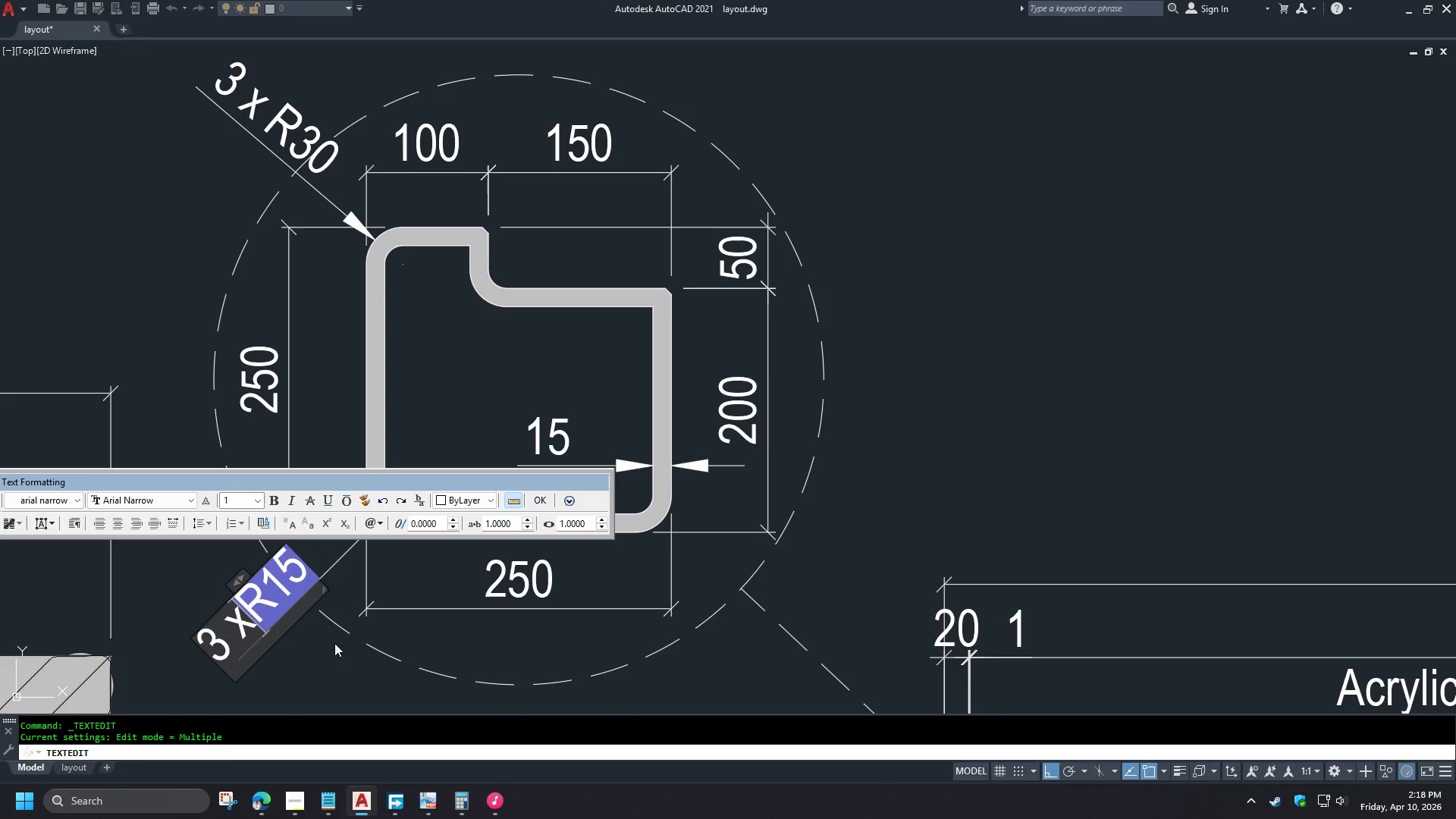 
key(X)
 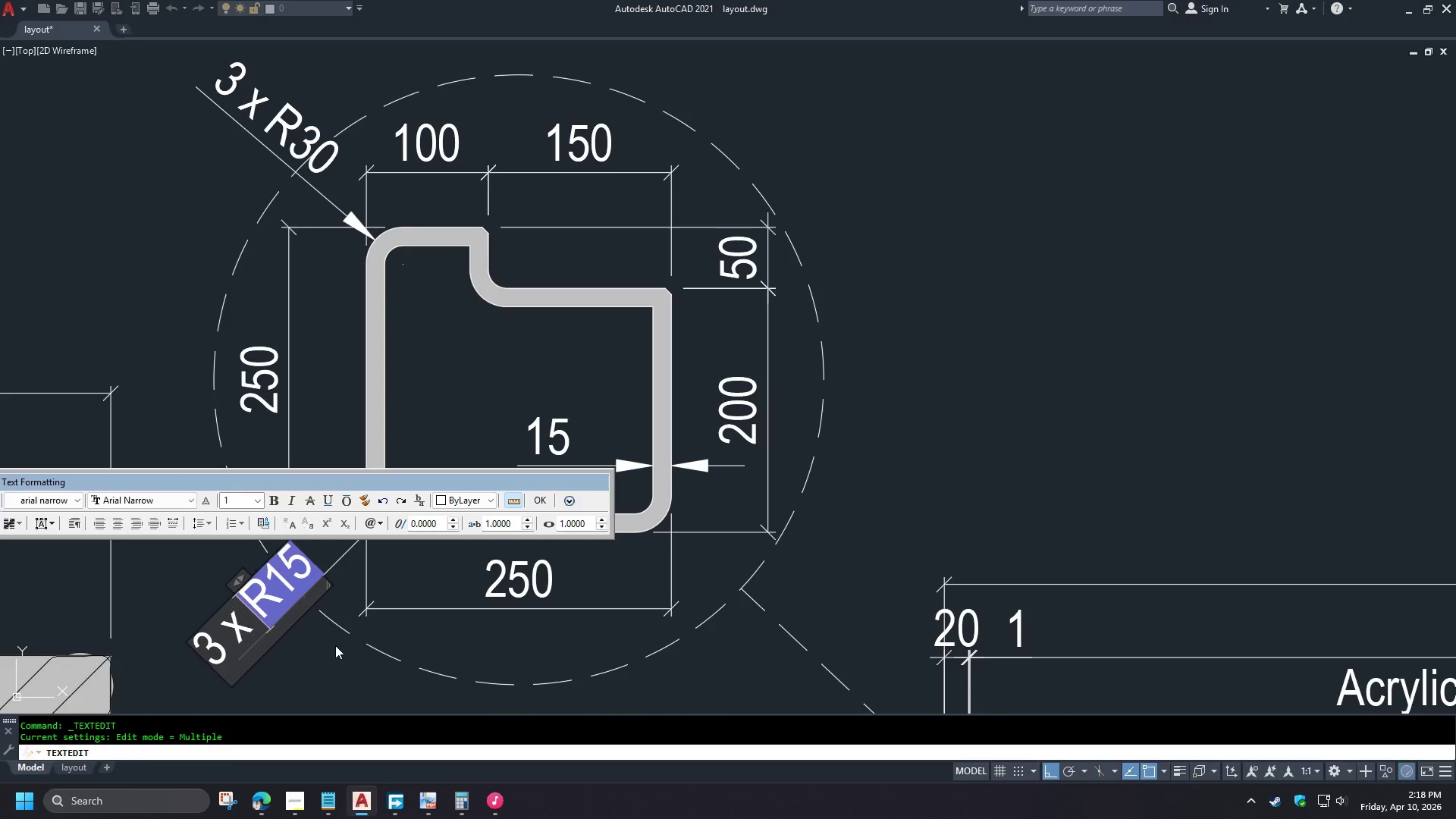 
key(Space)
 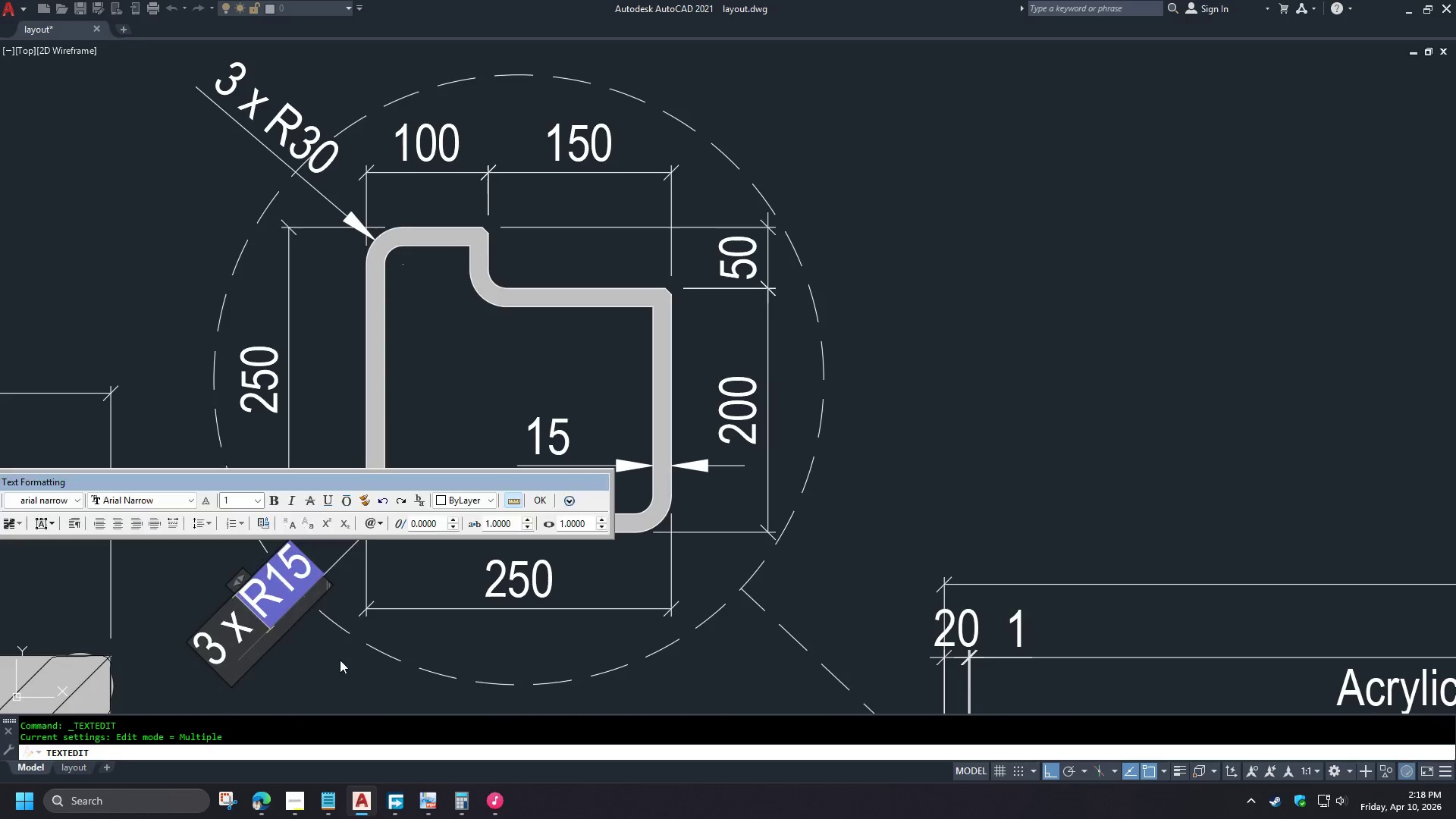 
left_click([340, 660])
 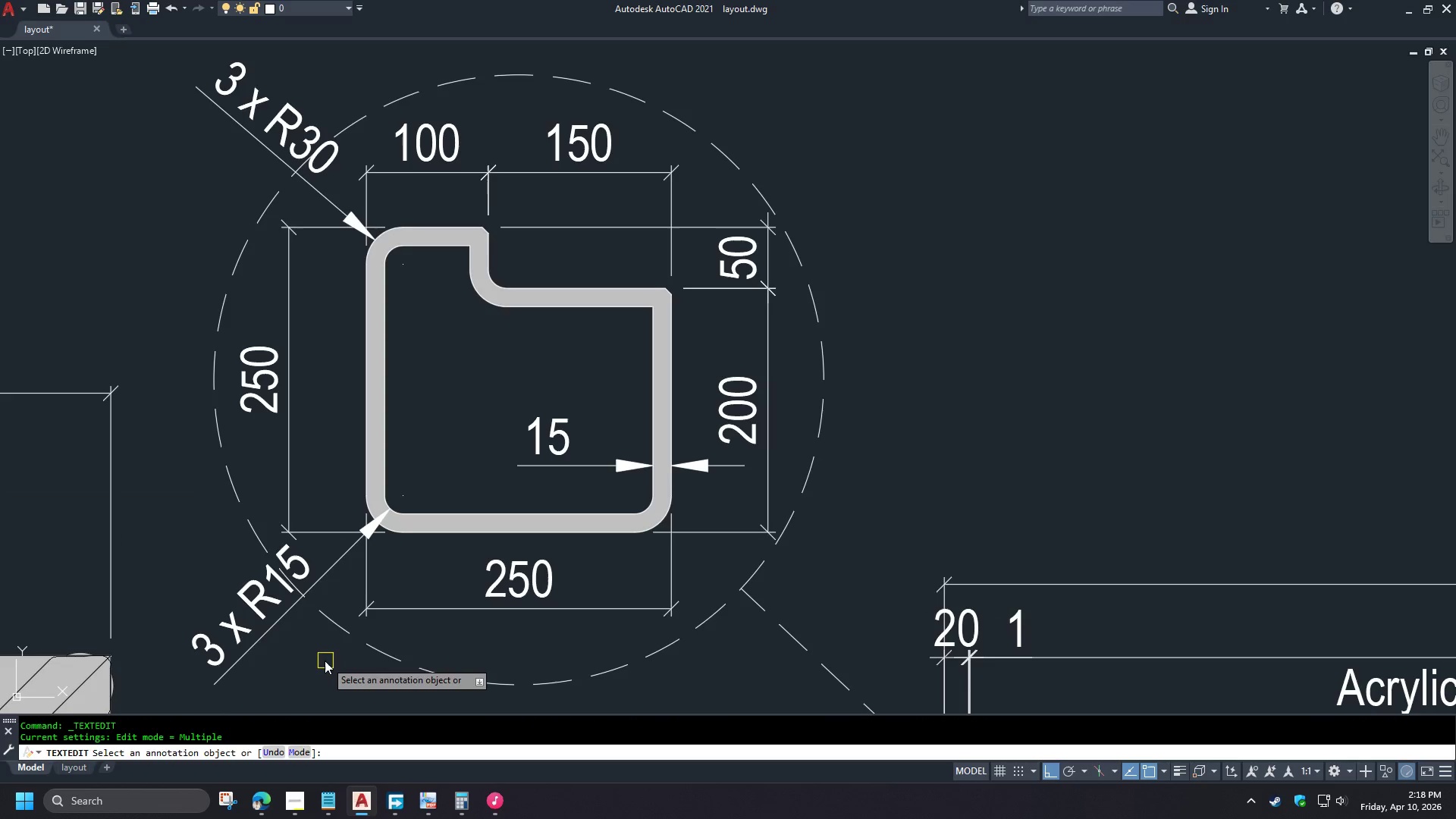 
key(Space)
 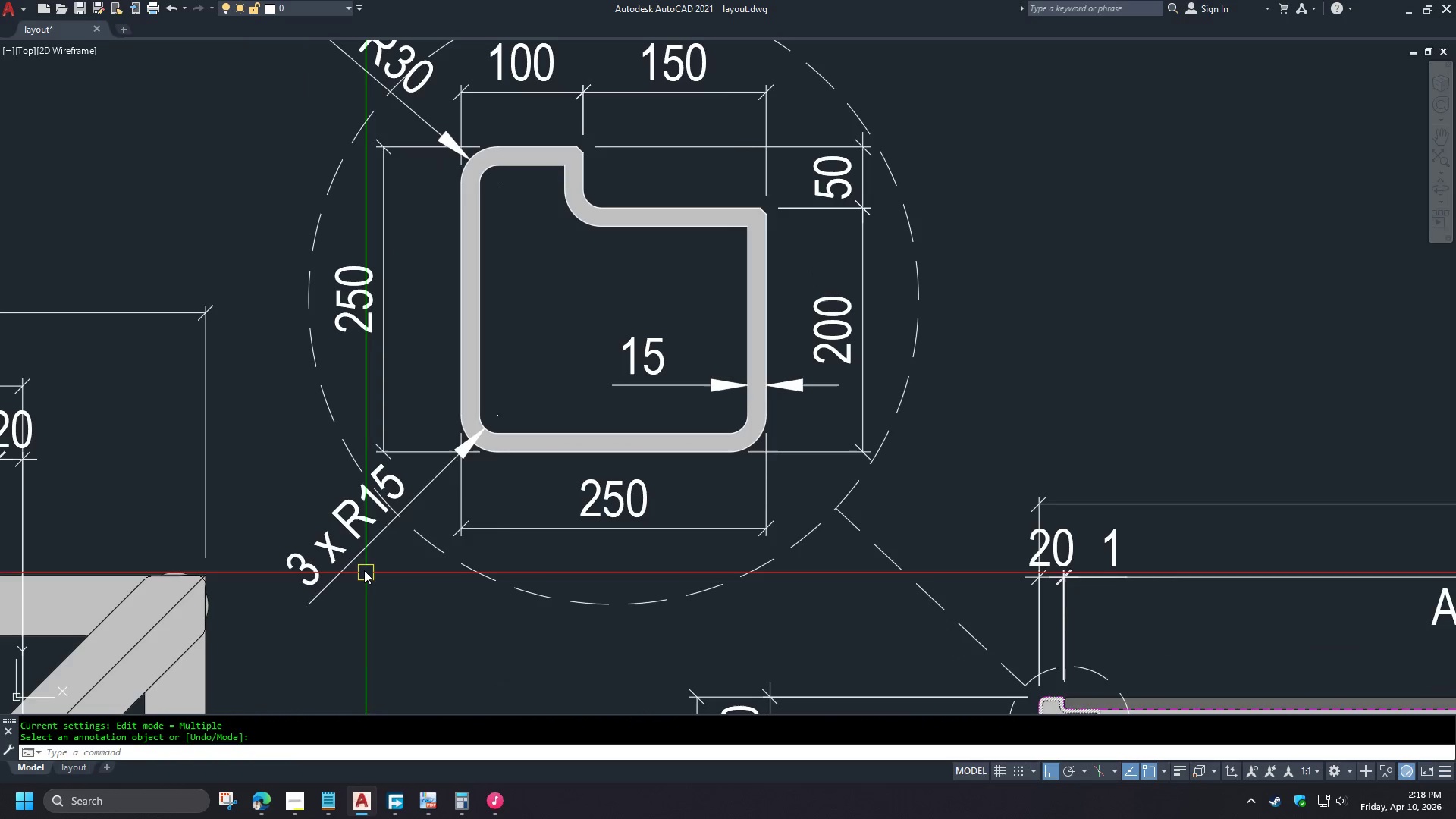 
left_click([346, 561])
 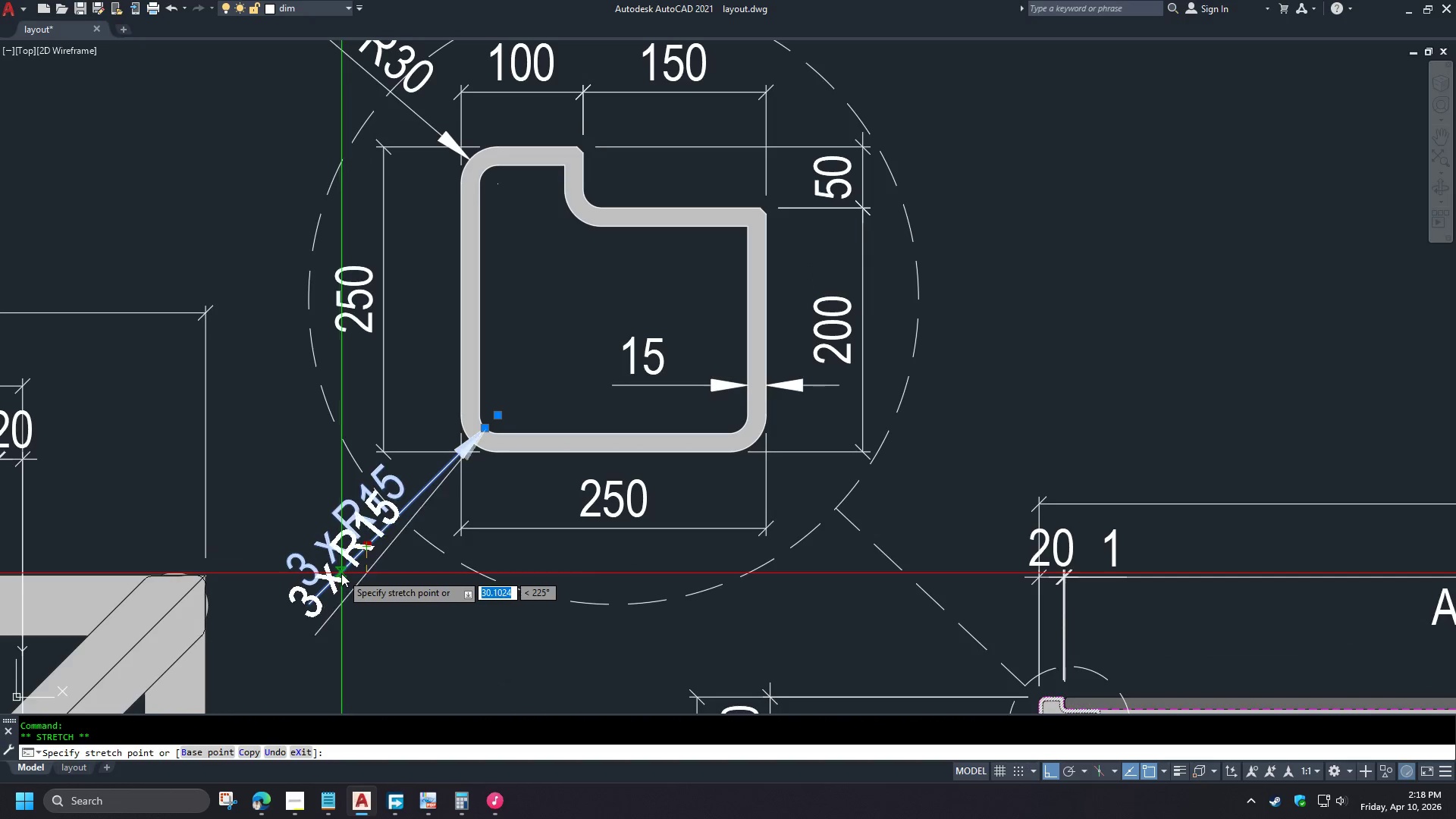 
left_click([343, 572])
 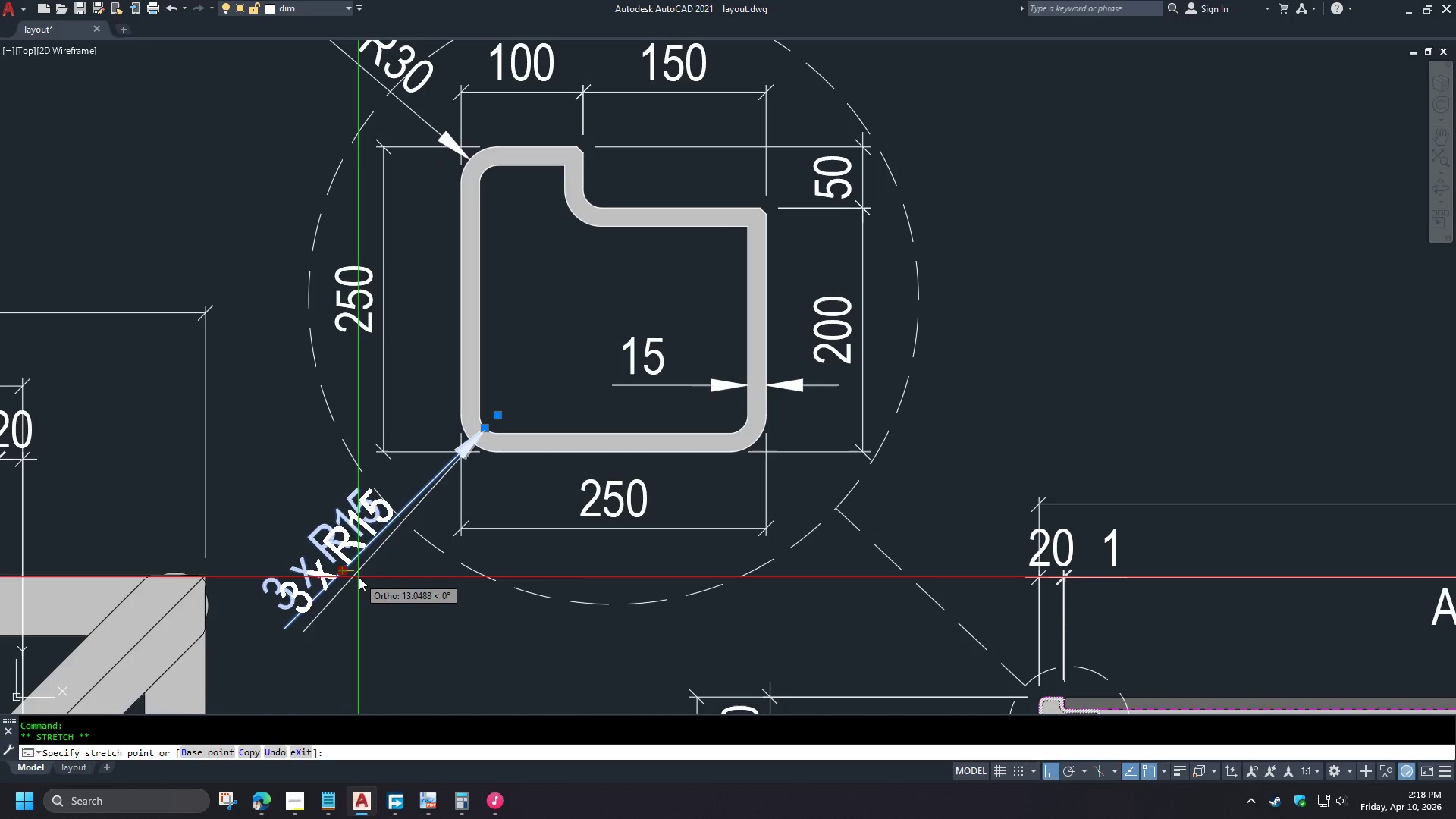 
left_click([361, 579])
 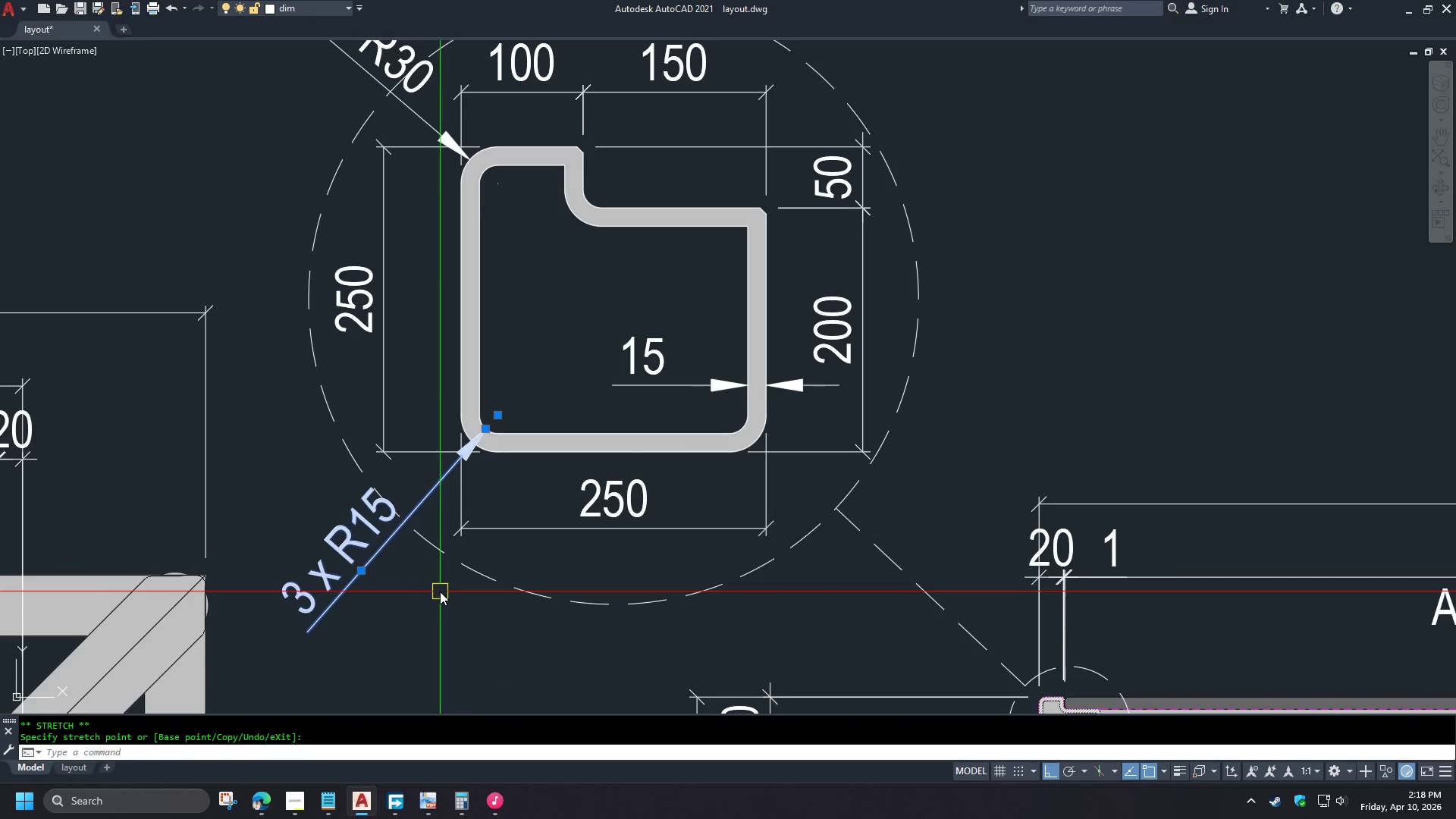 
key(Escape)
 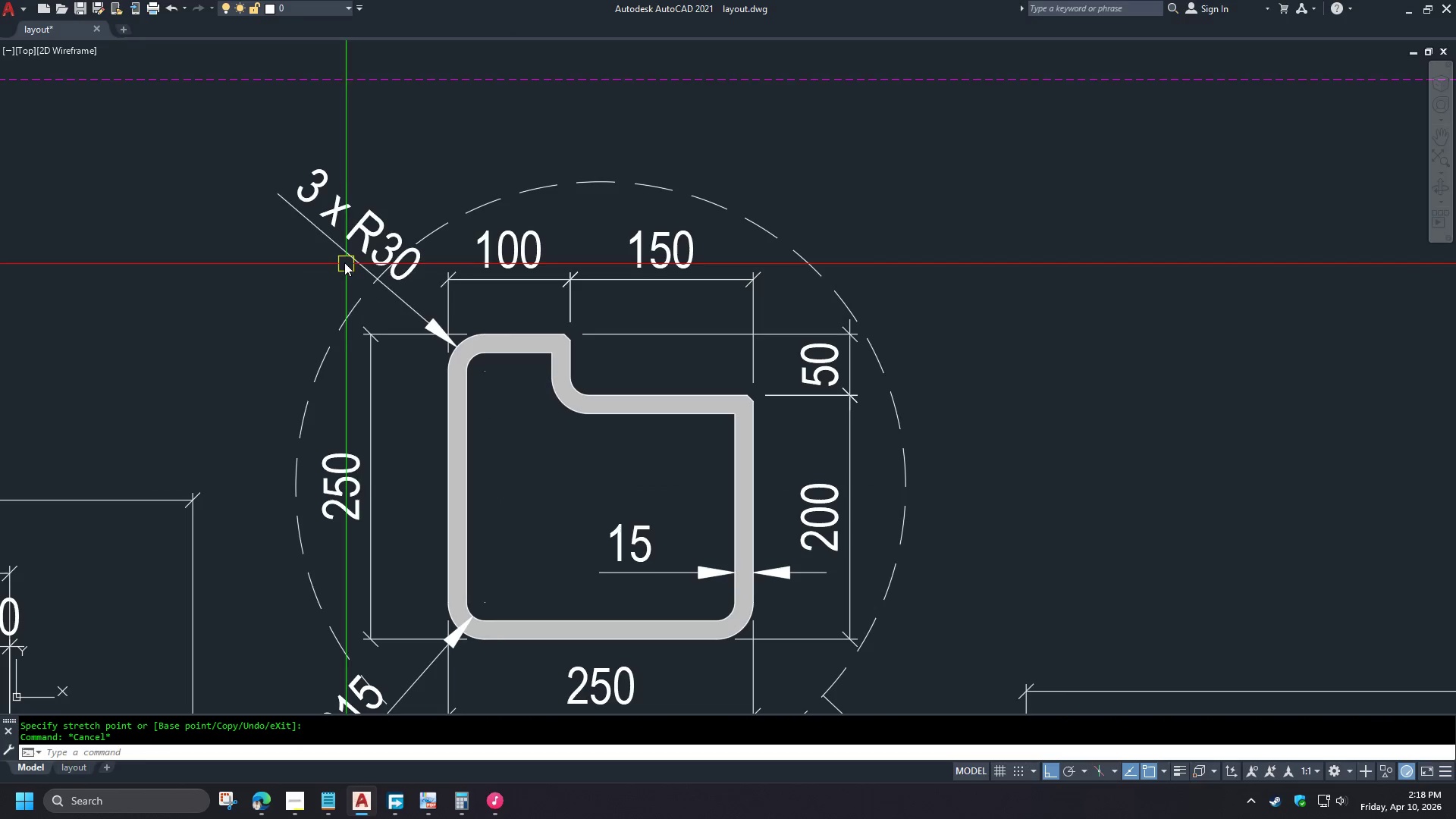 
scroll: coordinate [289, 301], scroll_direction: down, amount: 2.0
 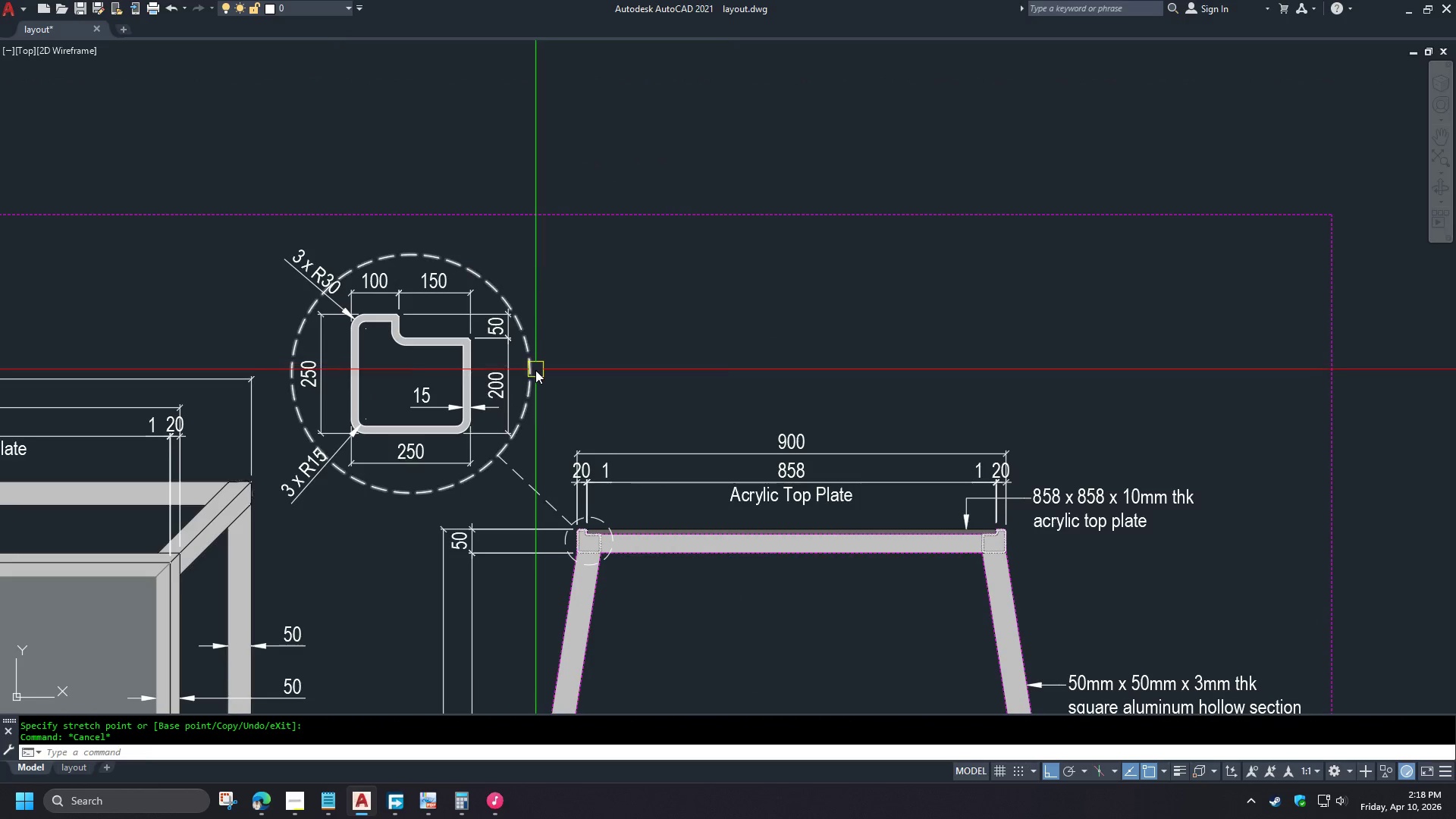 
scroll: coordinate [548, 360], scroll_direction: up, amount: 1.0
 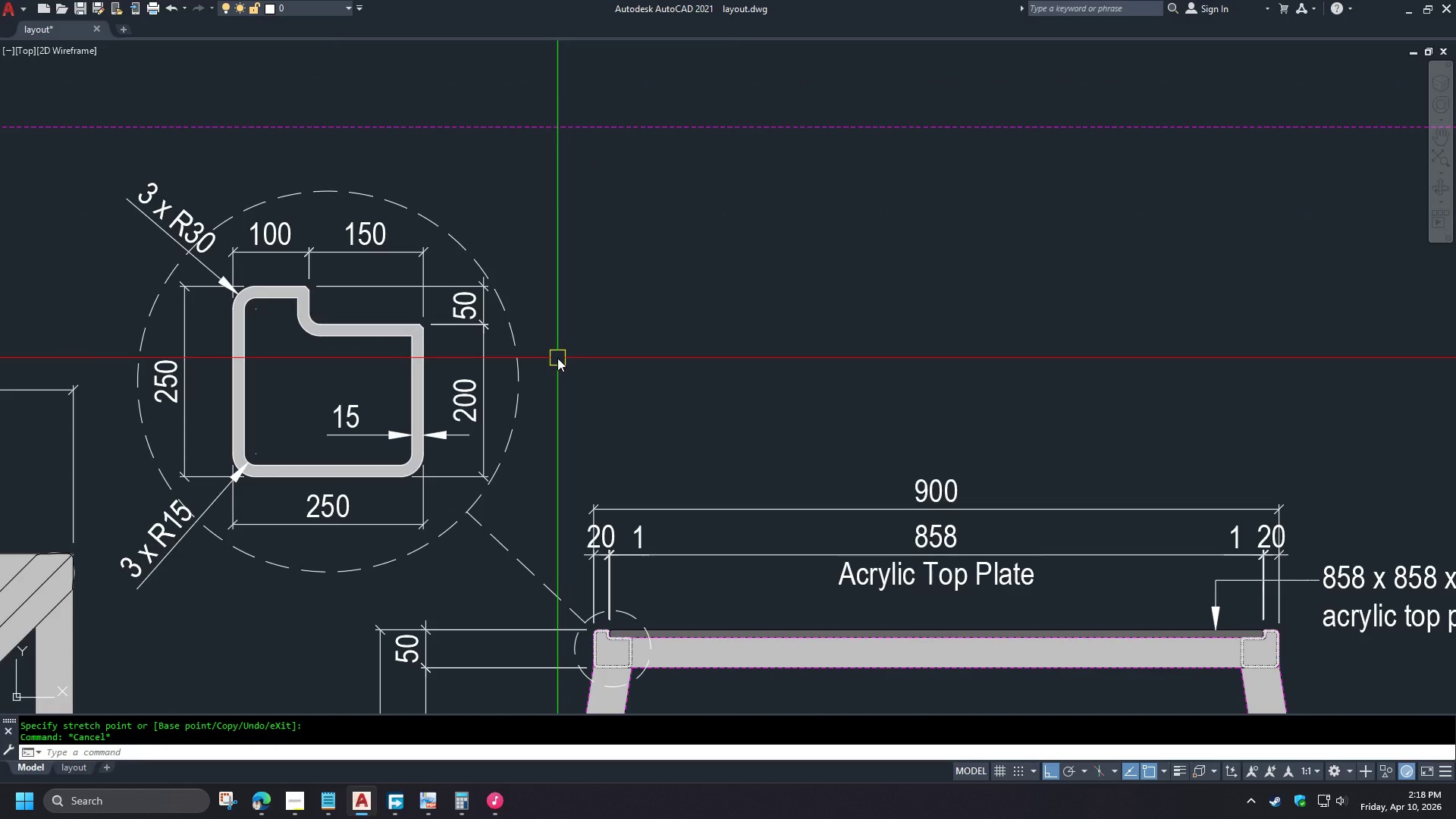 
wait(7.29)
 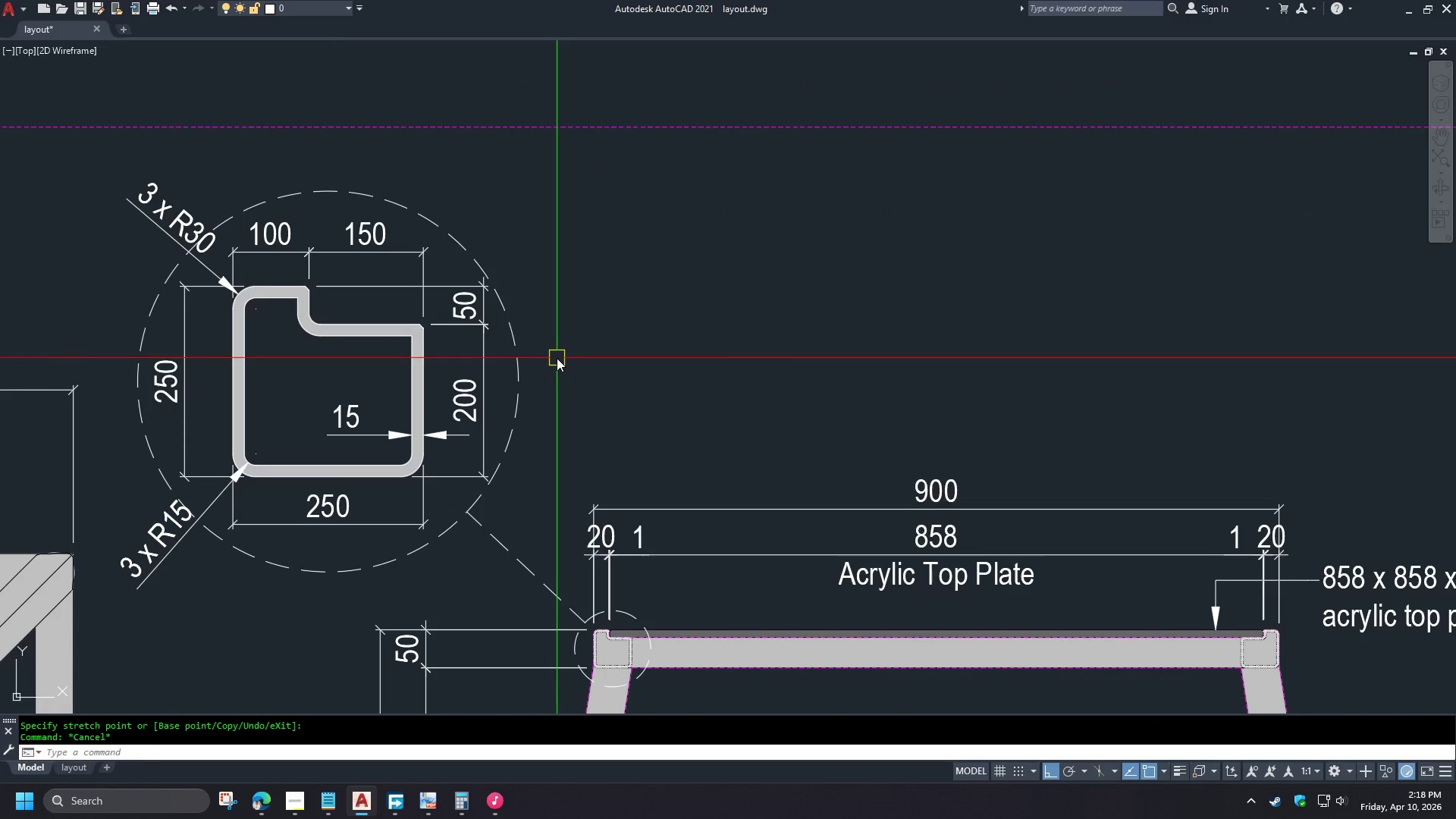 
scroll: coordinate [557, 357], scroll_direction: down, amount: 1.0
 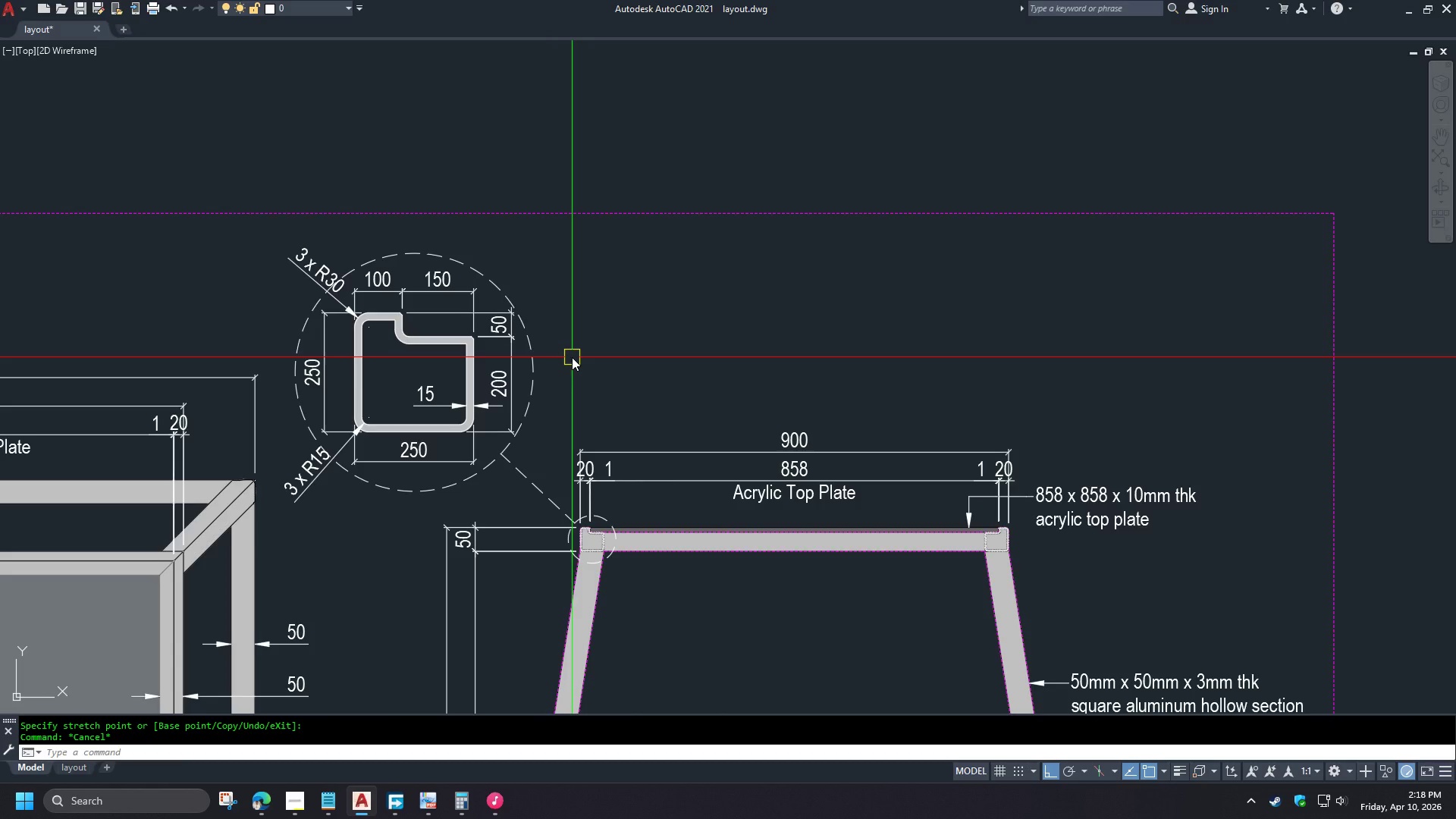 
scroll: coordinate [374, 330], scroll_direction: up, amount: 1.0
 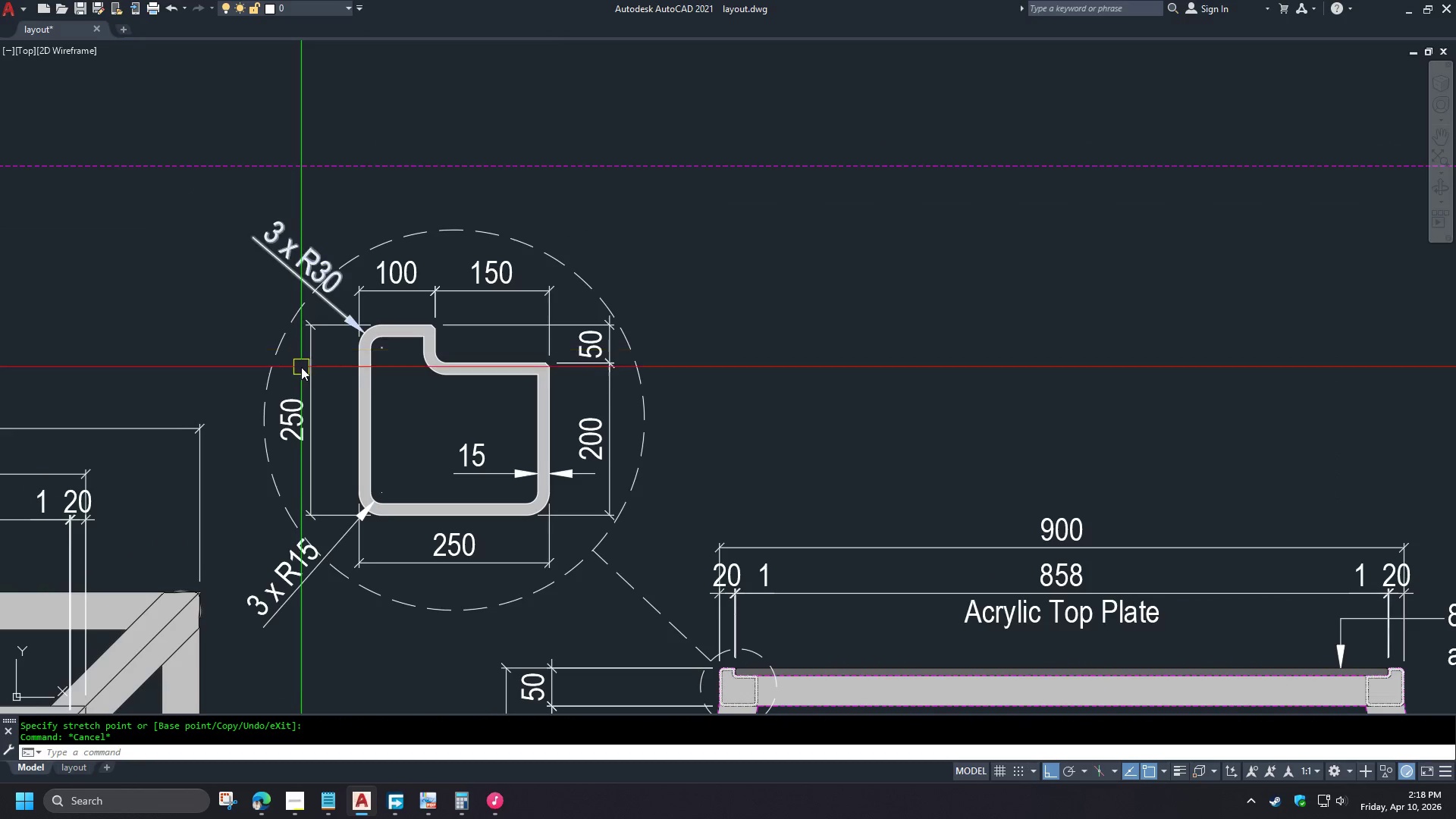 
left_click_drag(start_coordinate=[198, 199], to_coordinate=[202, 203])
 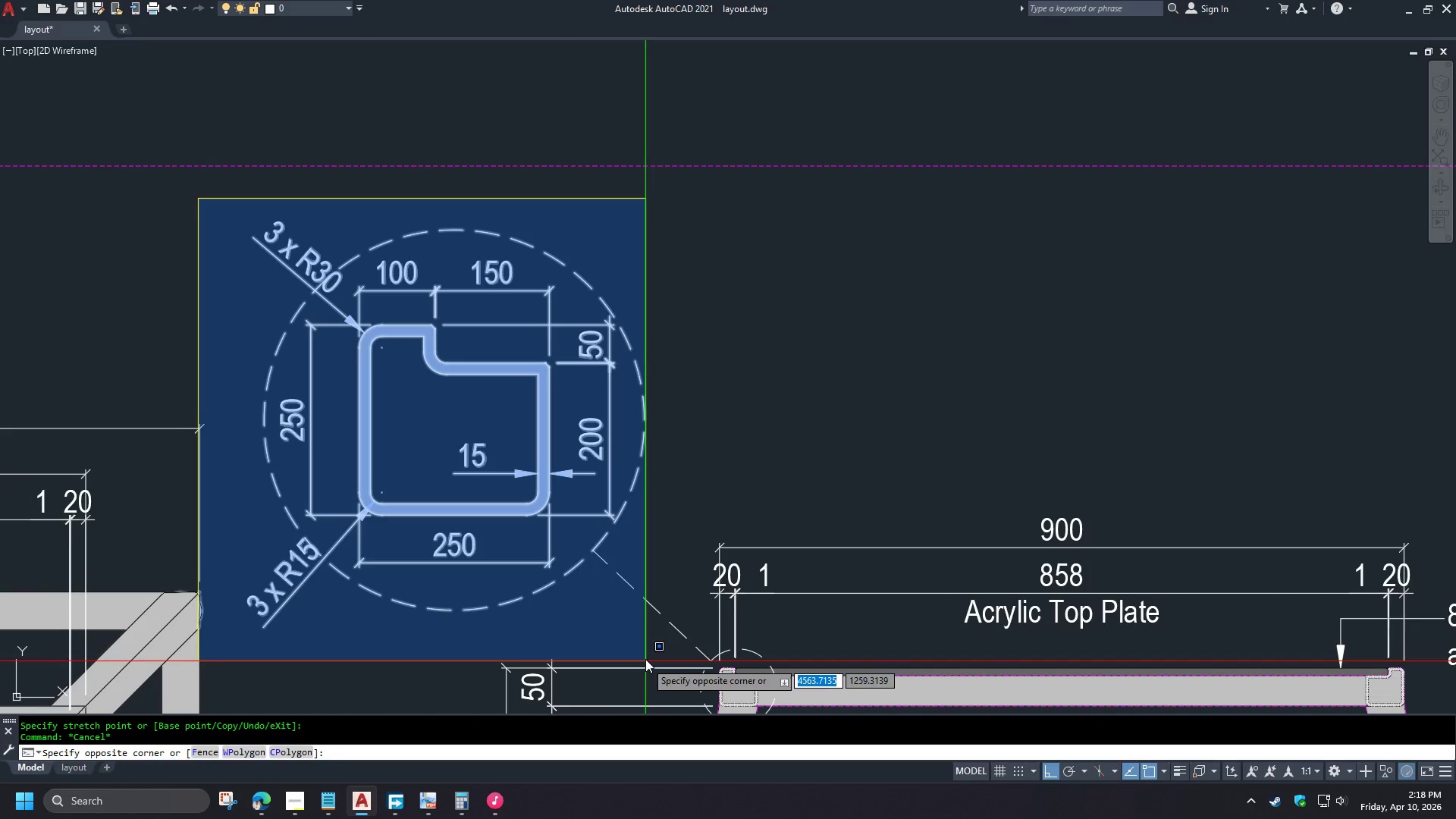 
left_click([645, 651])
 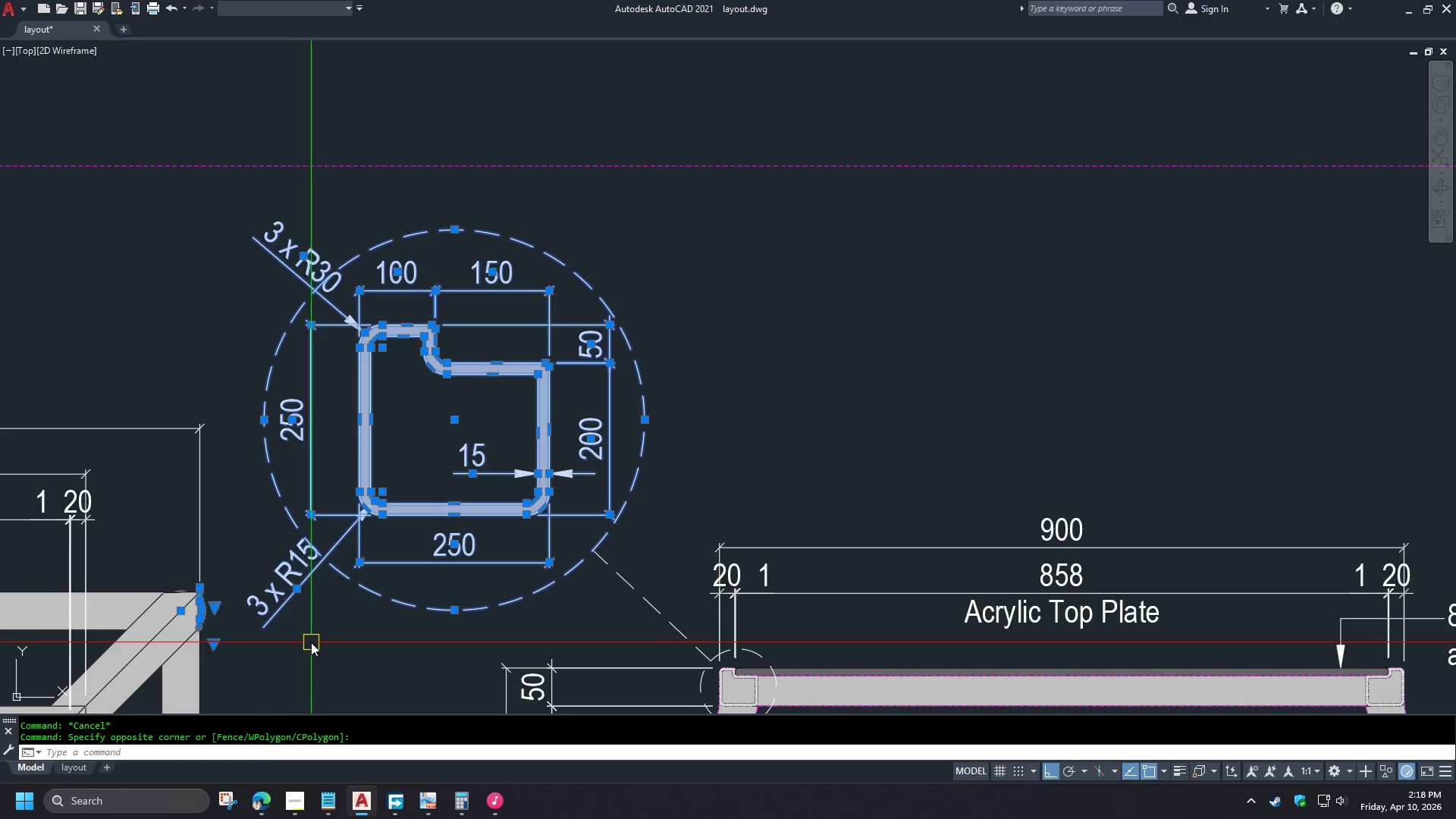 
key(Escape)
 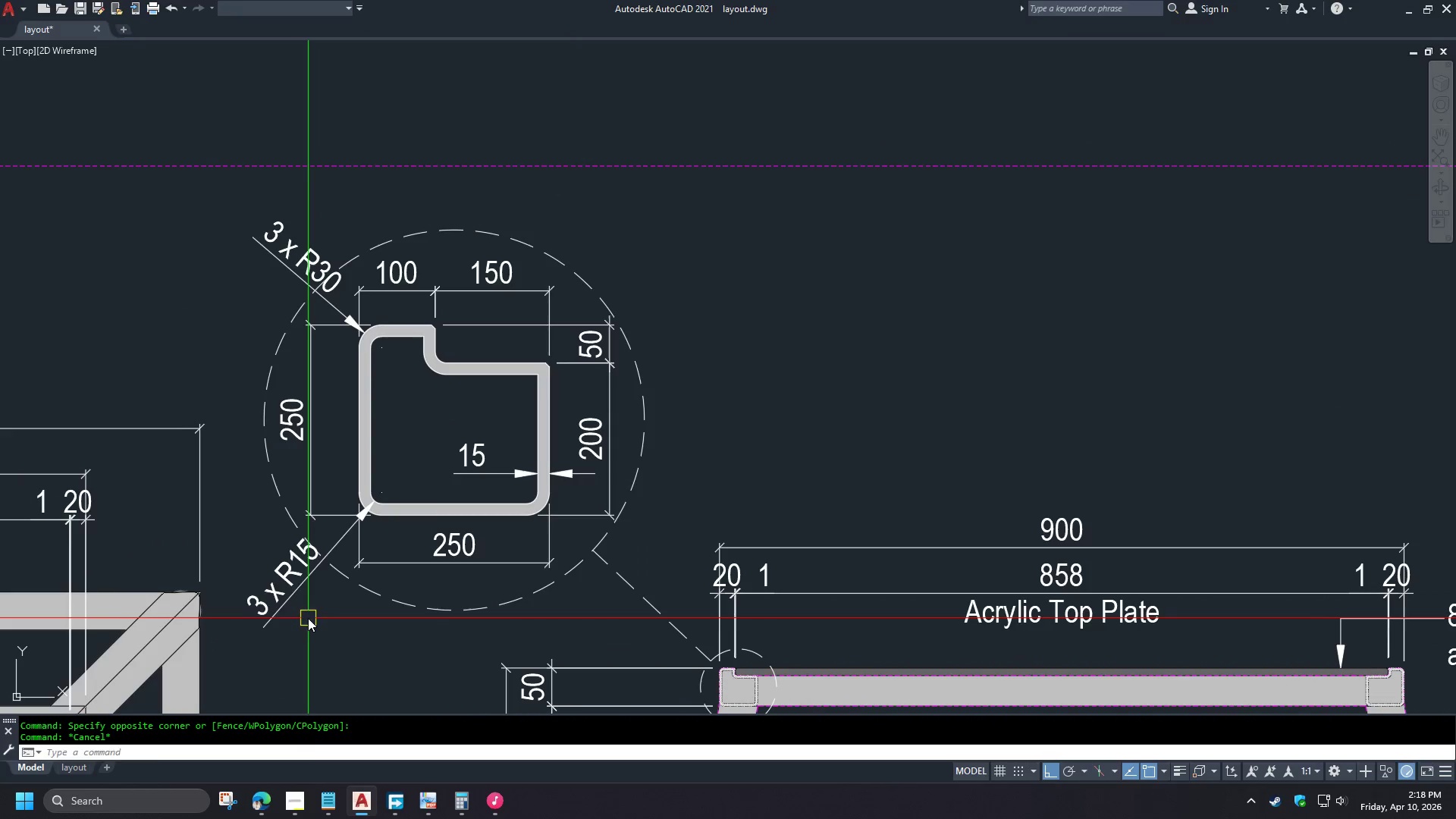 
left_click_drag(start_coordinate=[308, 618], to_coordinate=[306, 611])
 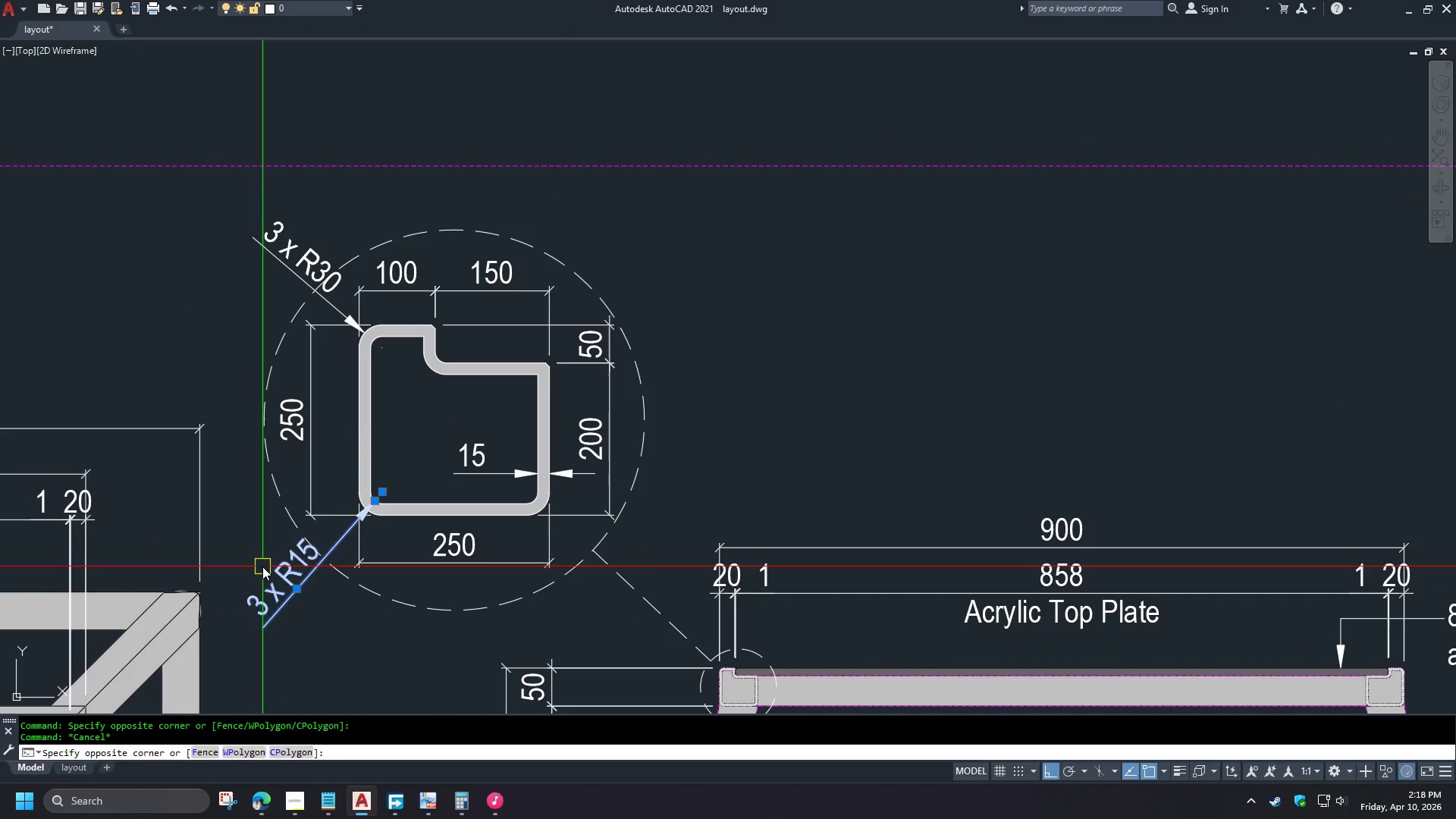 
double_click([262, 566])
 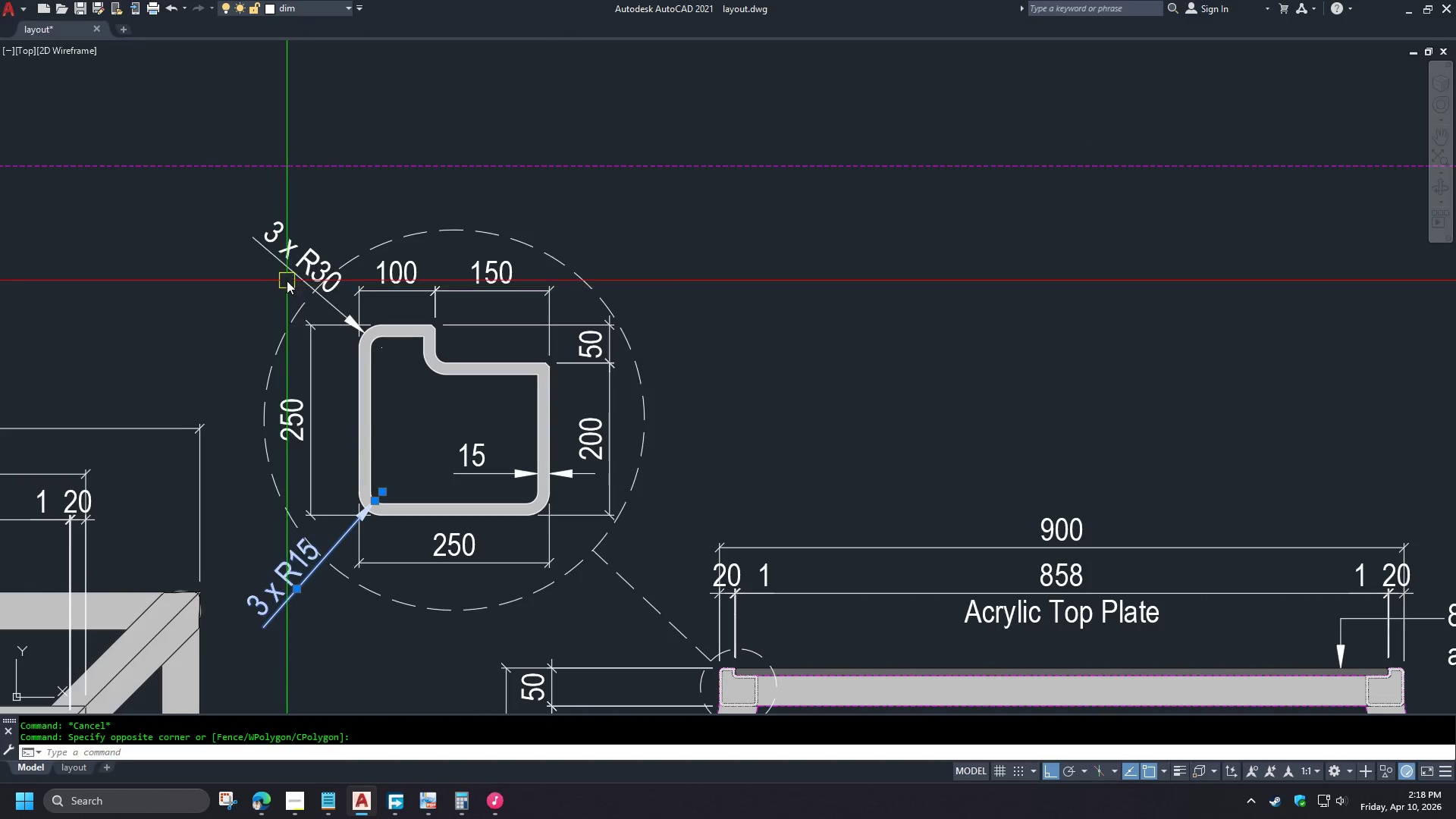 
left_click([292, 262])
 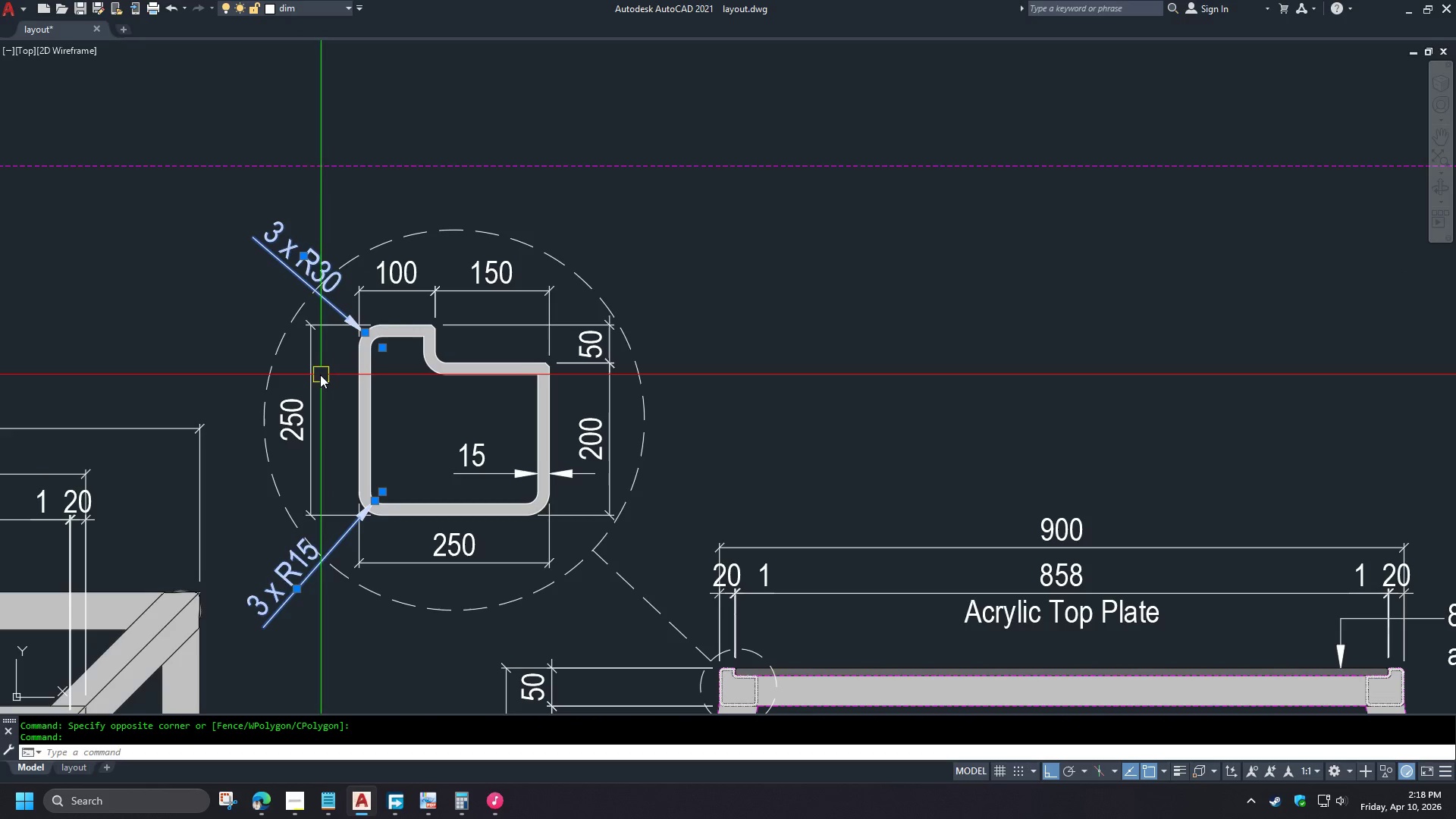 
left_click([310, 375])
 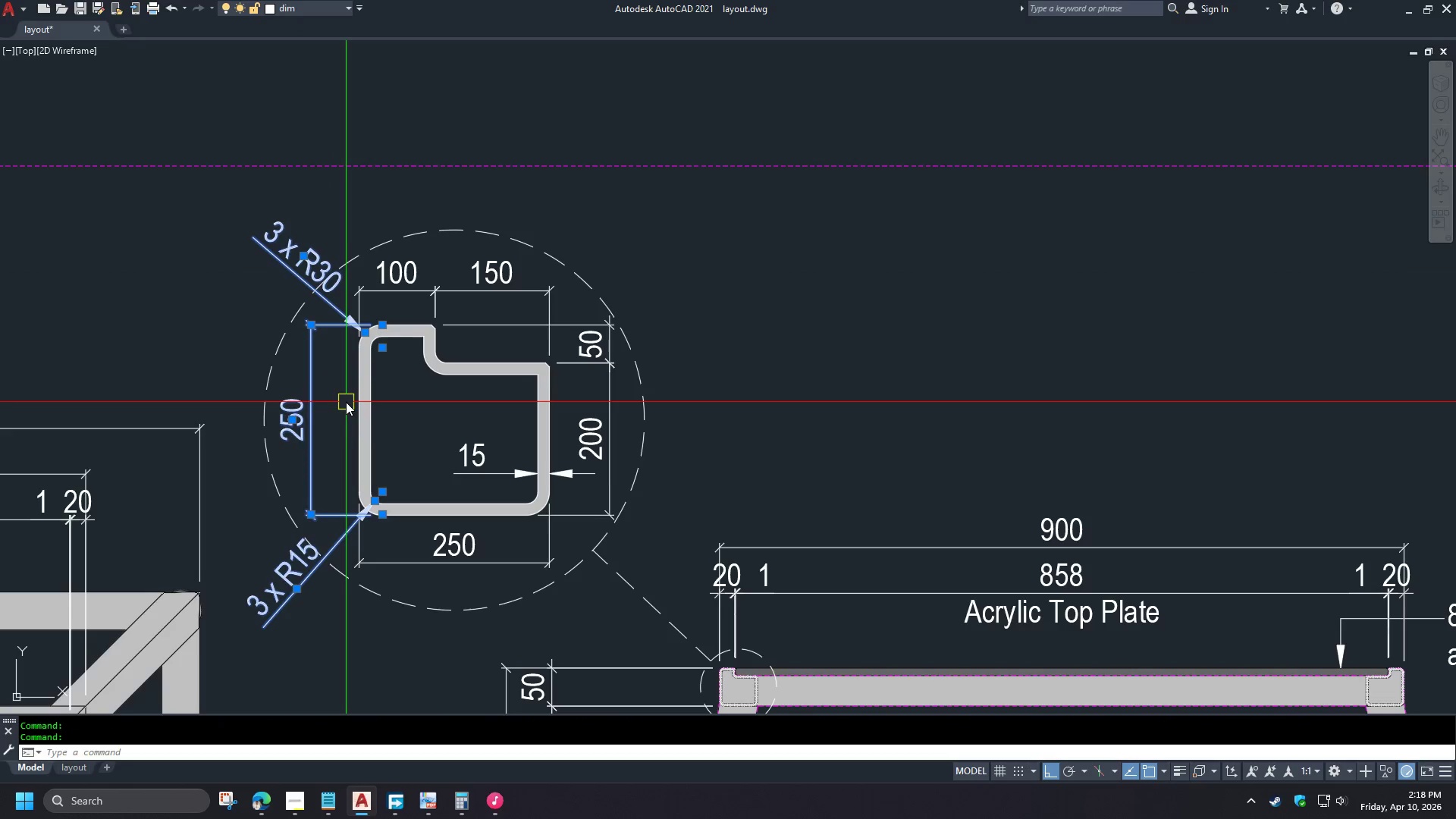 
key(Control+1)
 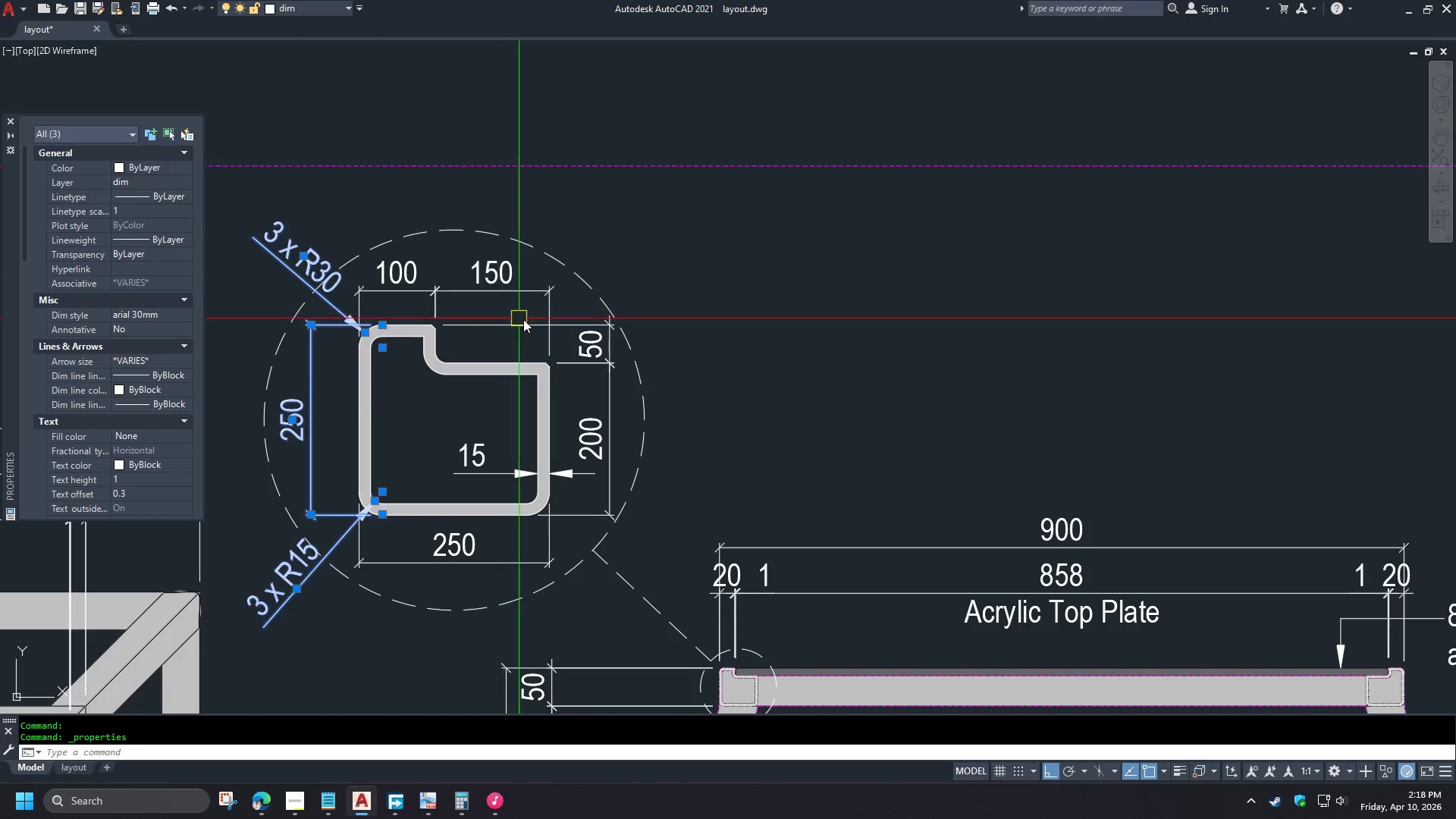 
left_click_drag(start_coordinate=[513, 343], to_coordinate=[509, 334])
 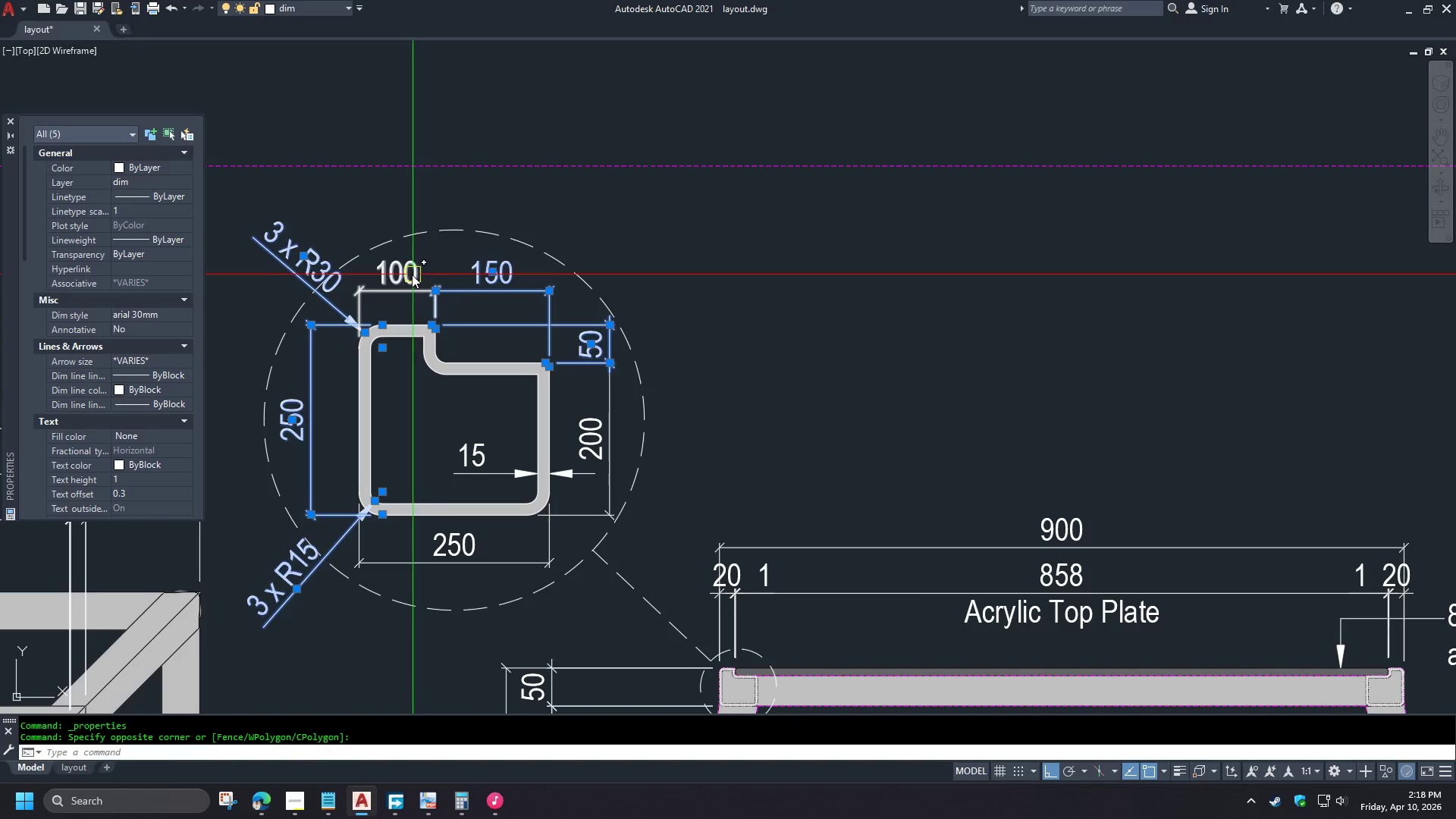 
left_click([403, 276])
 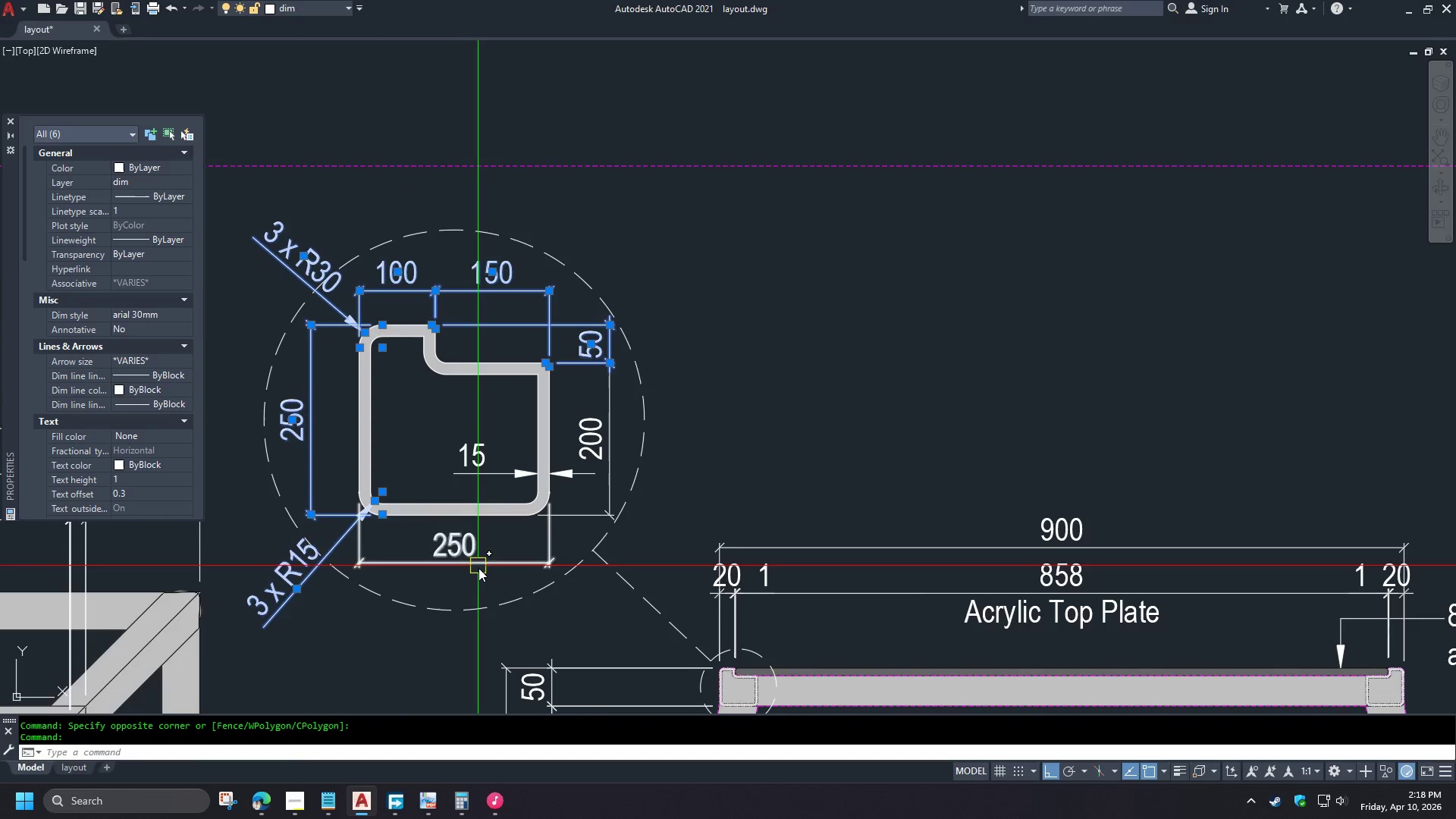 
left_click([463, 550])
 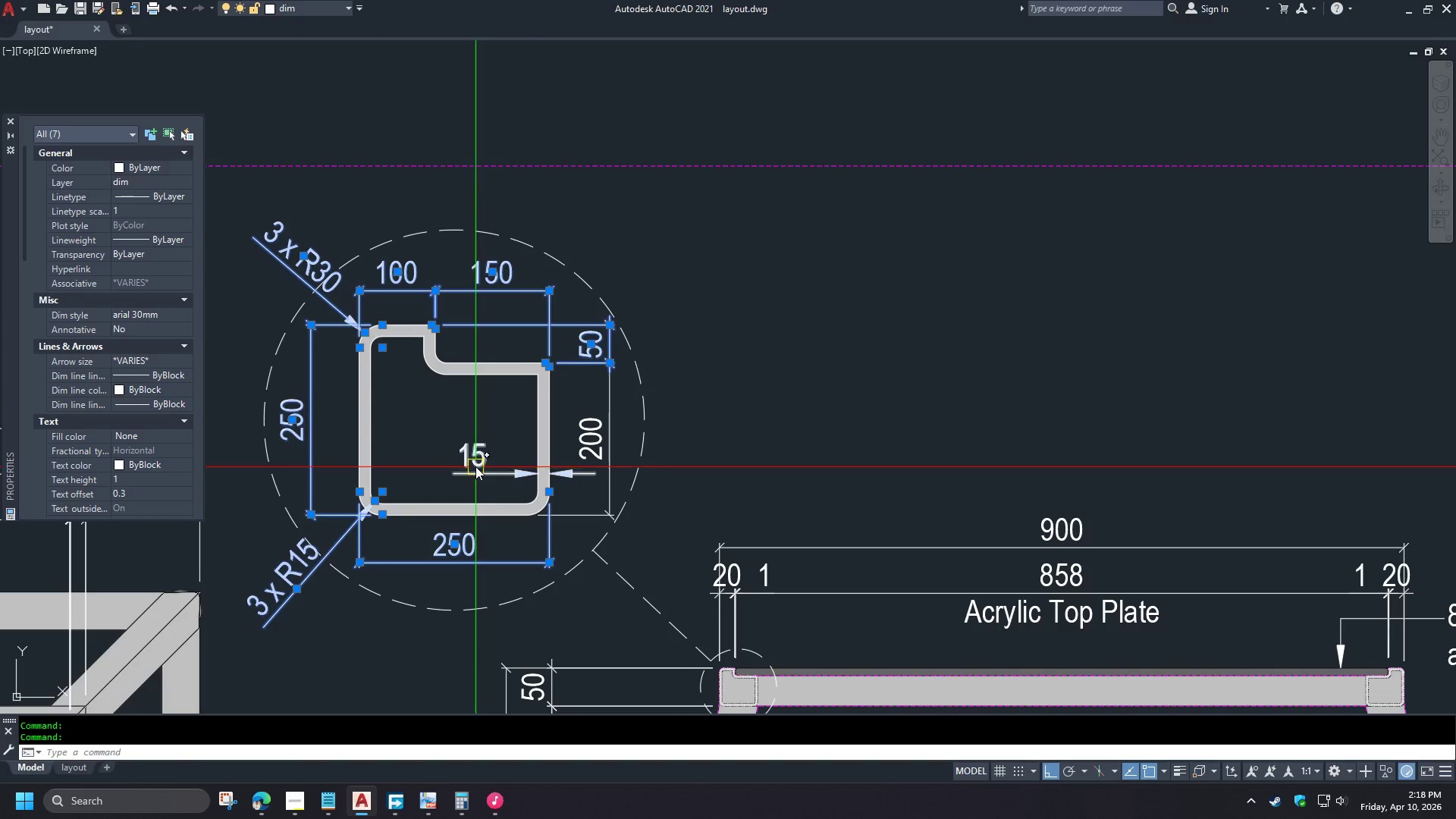 
left_click([475, 466])
 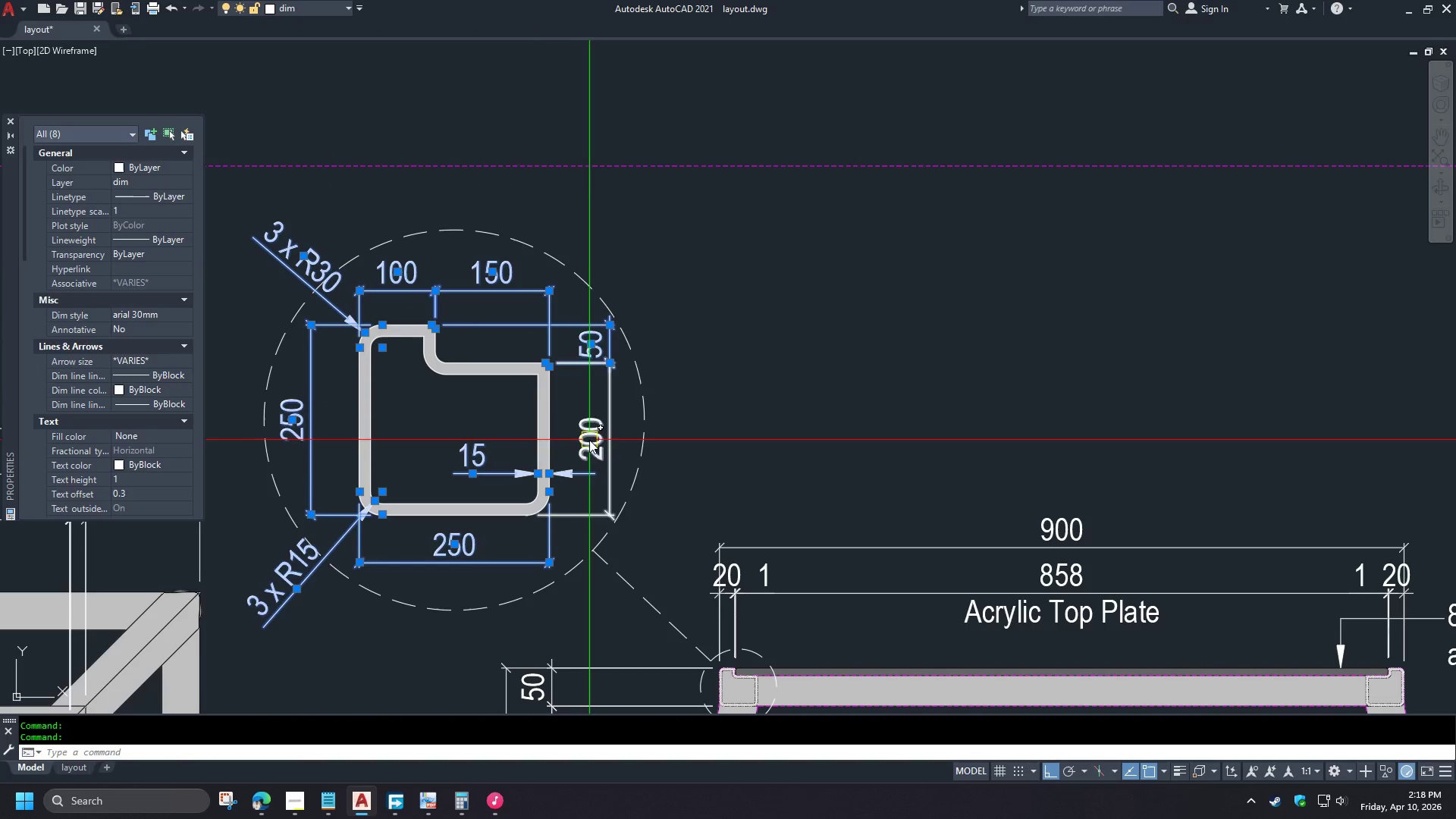 
left_click([590, 440])
 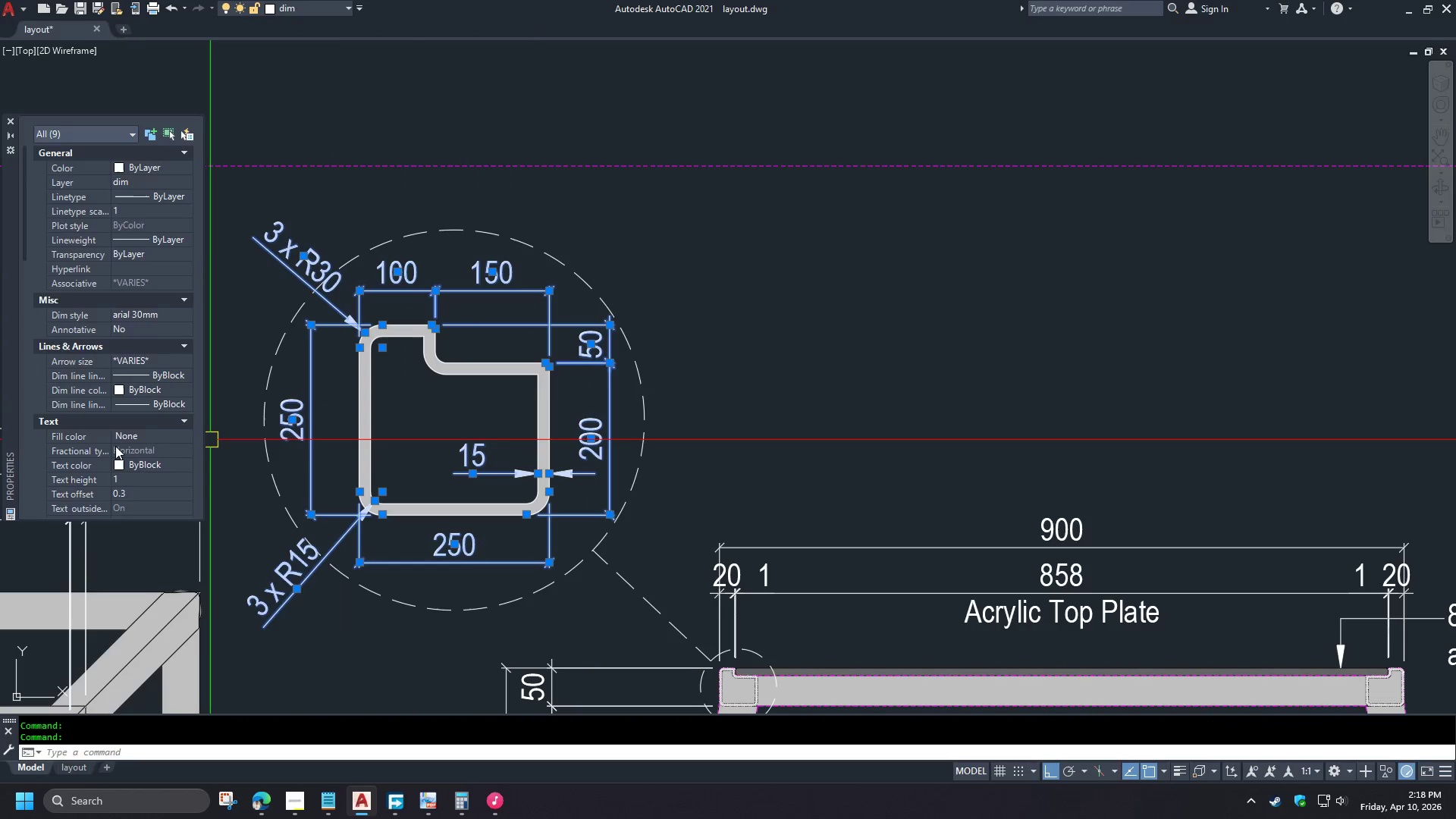 
scroll: coordinate [82, 461], scroll_direction: down, amount: 7.0
 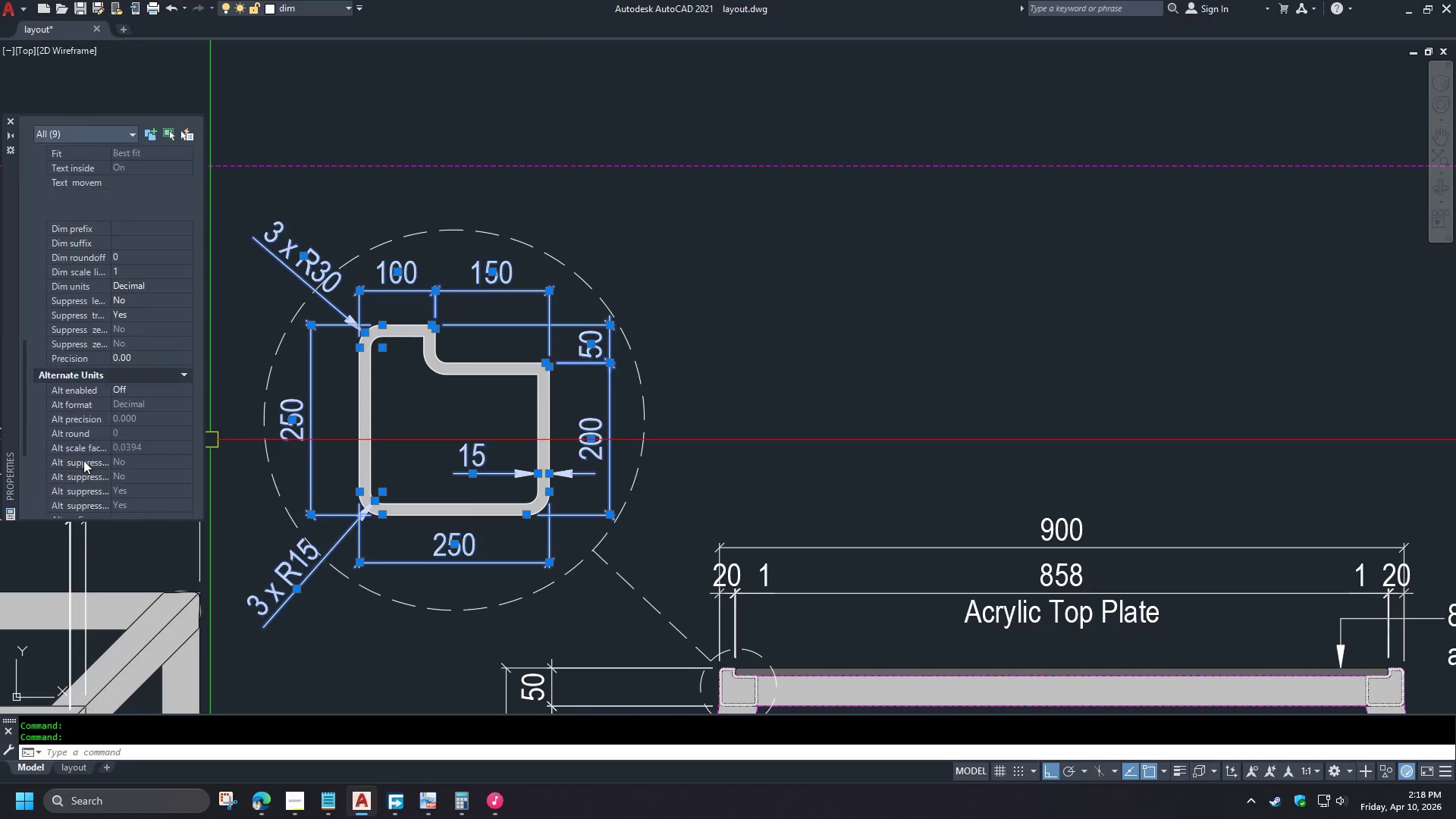 
scroll: coordinate [83, 460], scroll_direction: up, amount: 1.0
 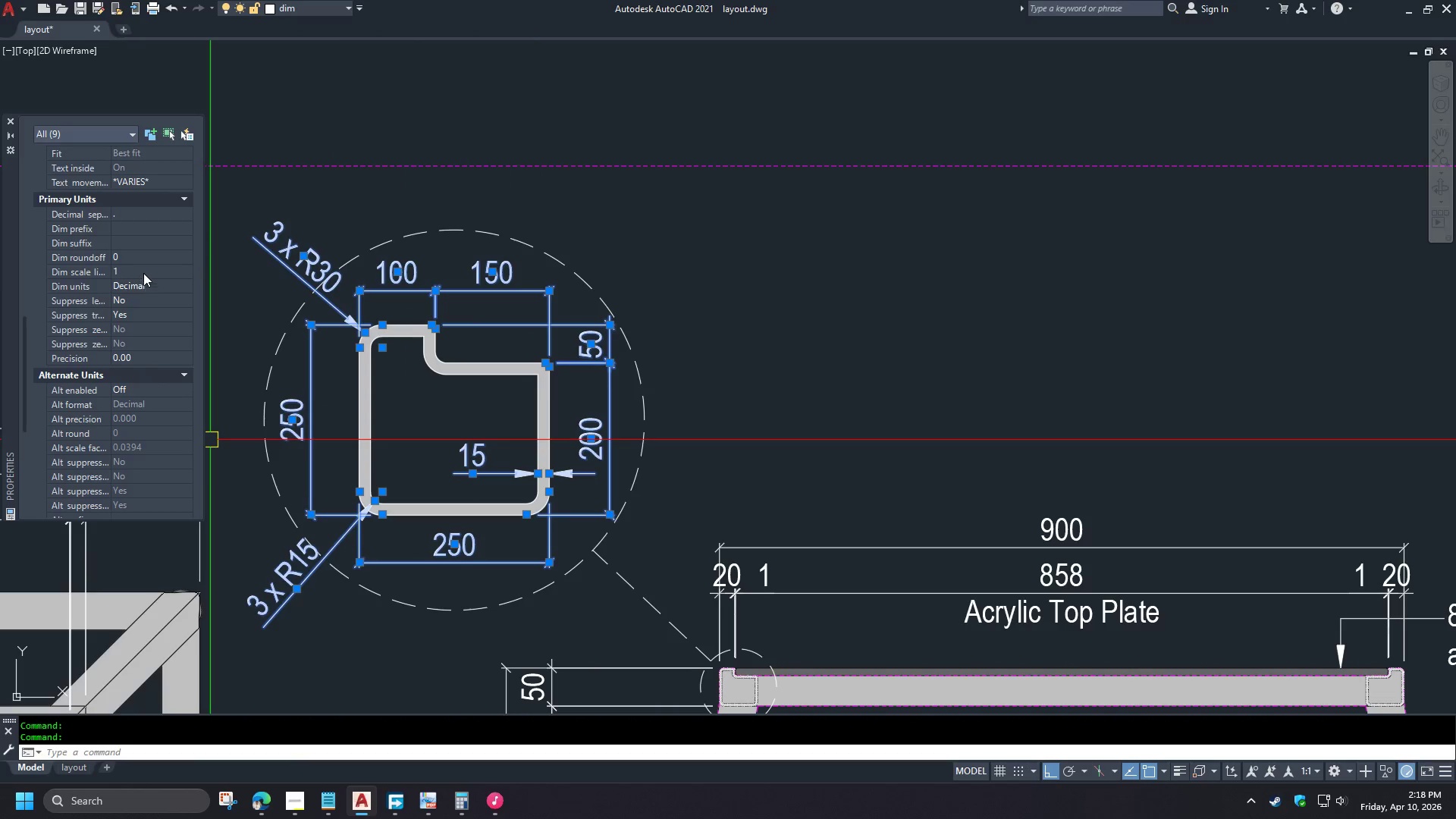 
left_click([143, 272])
 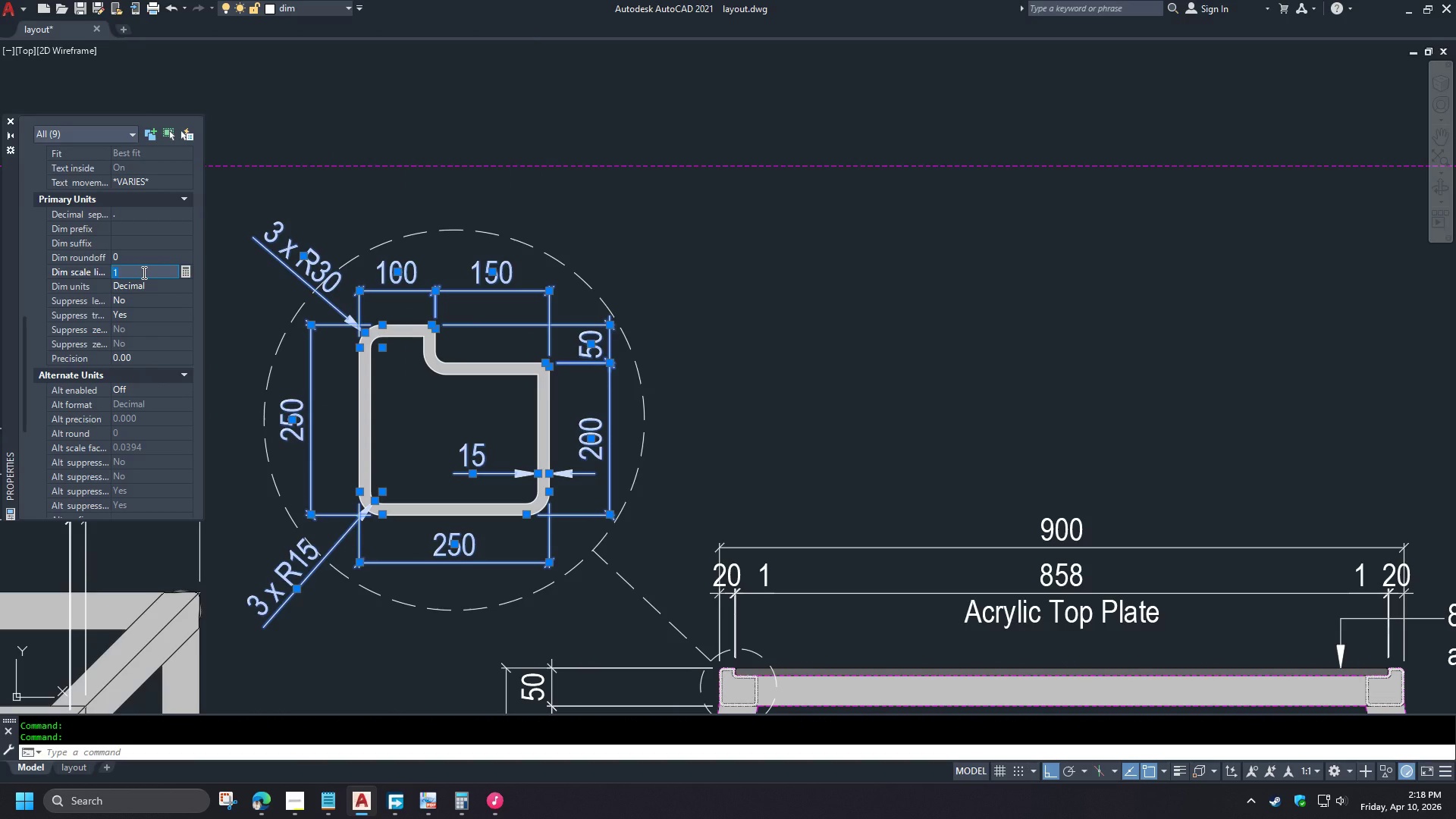 
key(NumpadEnter)
 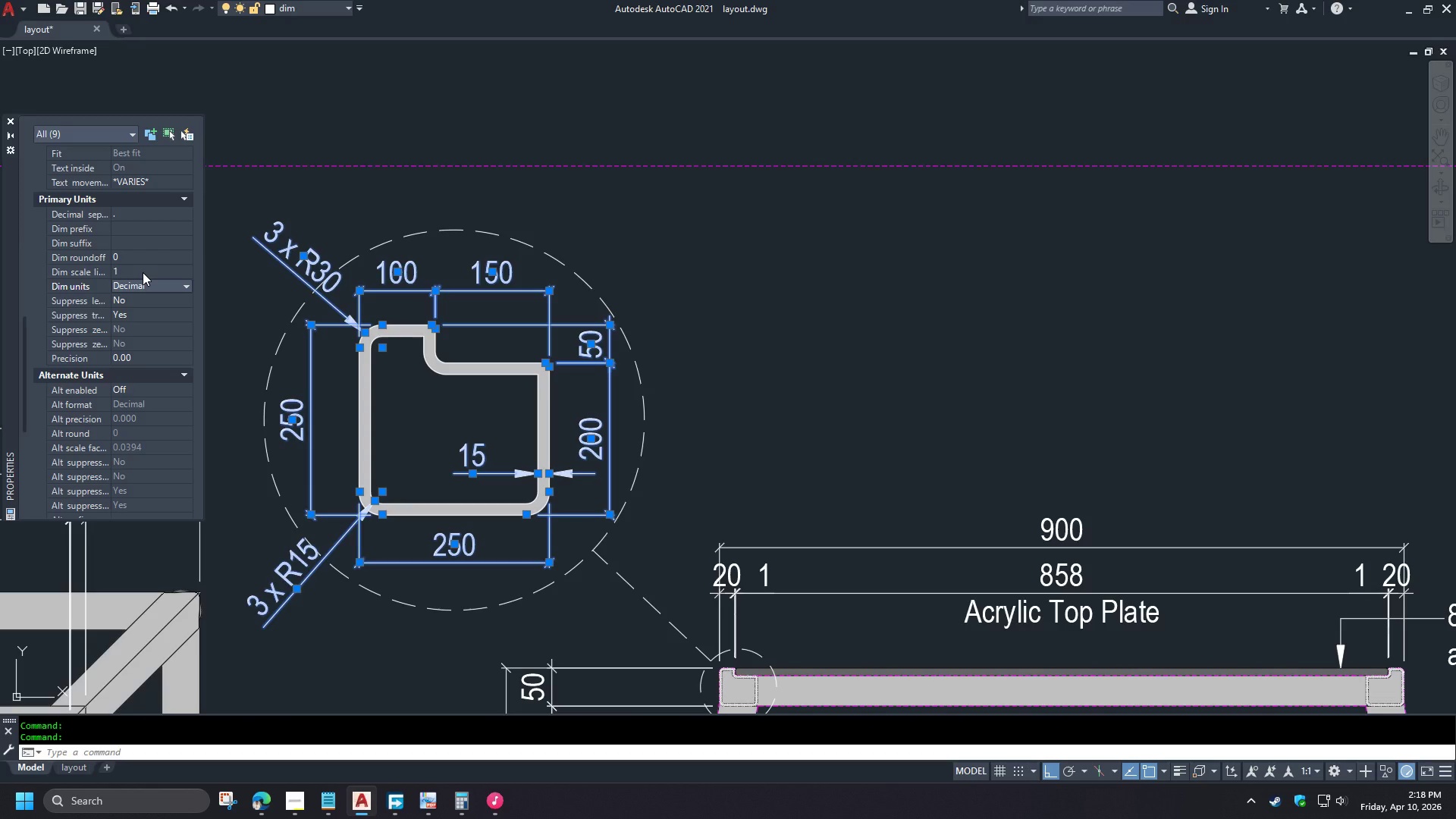 
key(NumpadDecimal)
 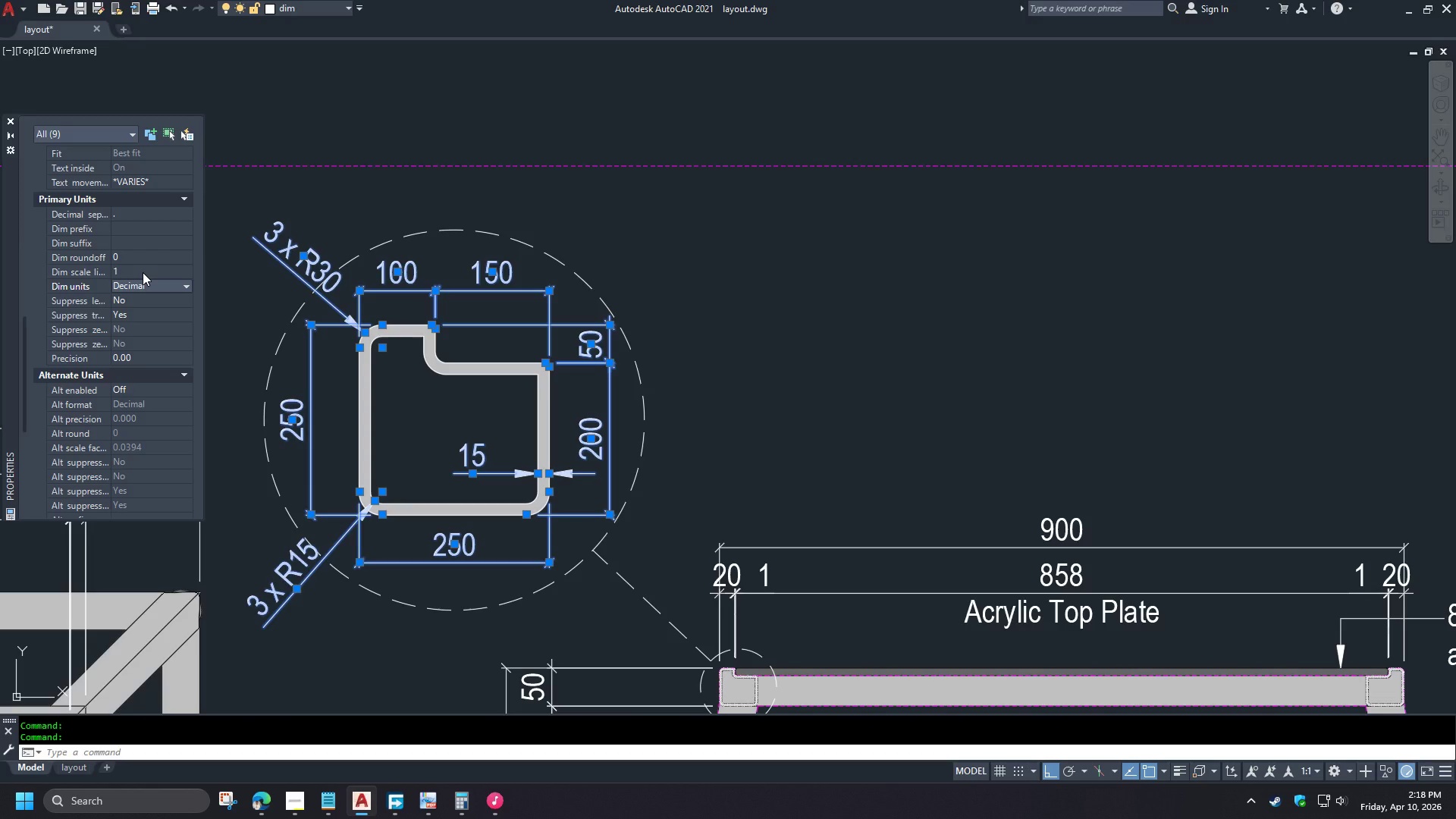 
left_click([143, 272])
 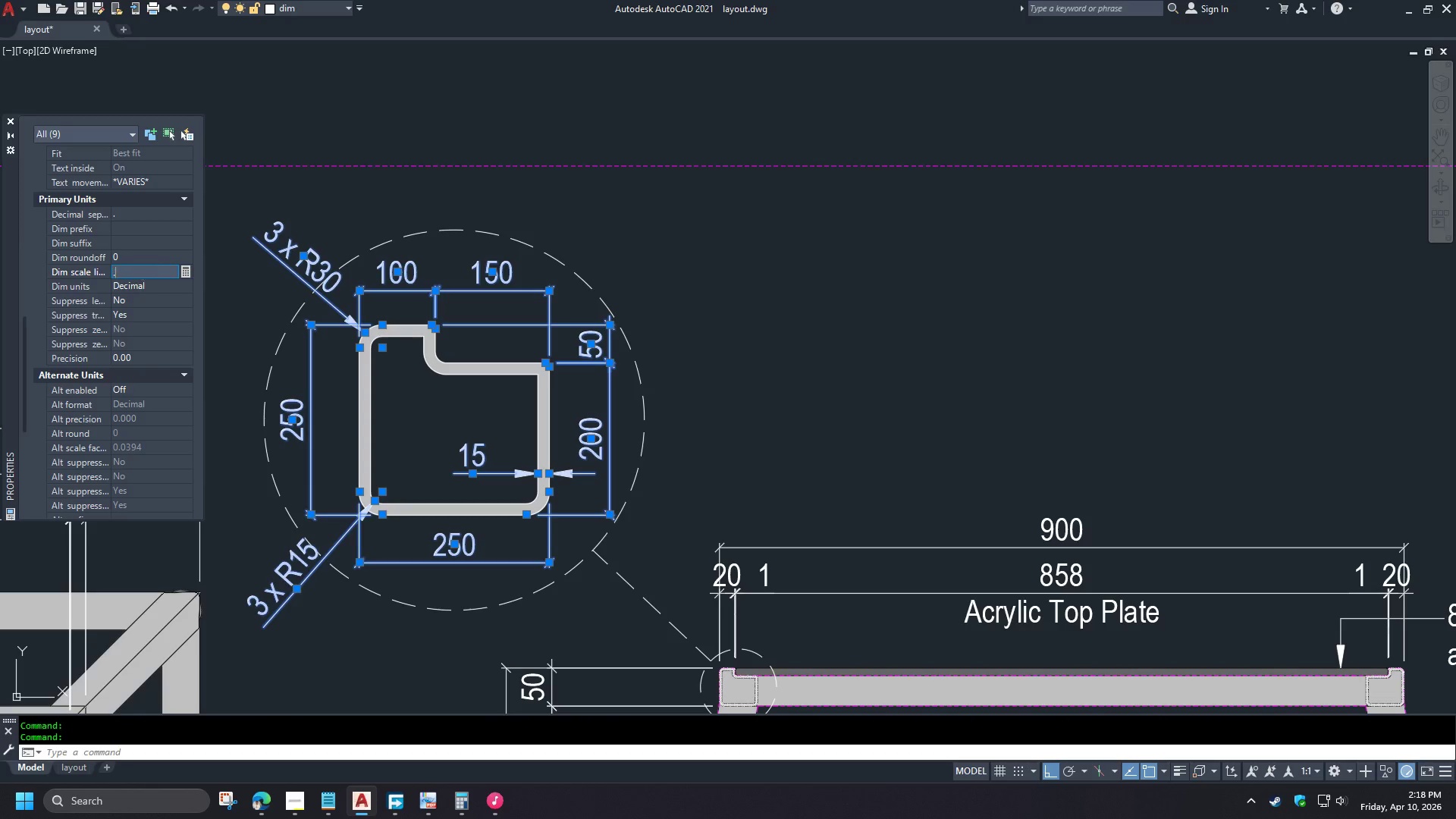 
key(NumpadDecimal)
 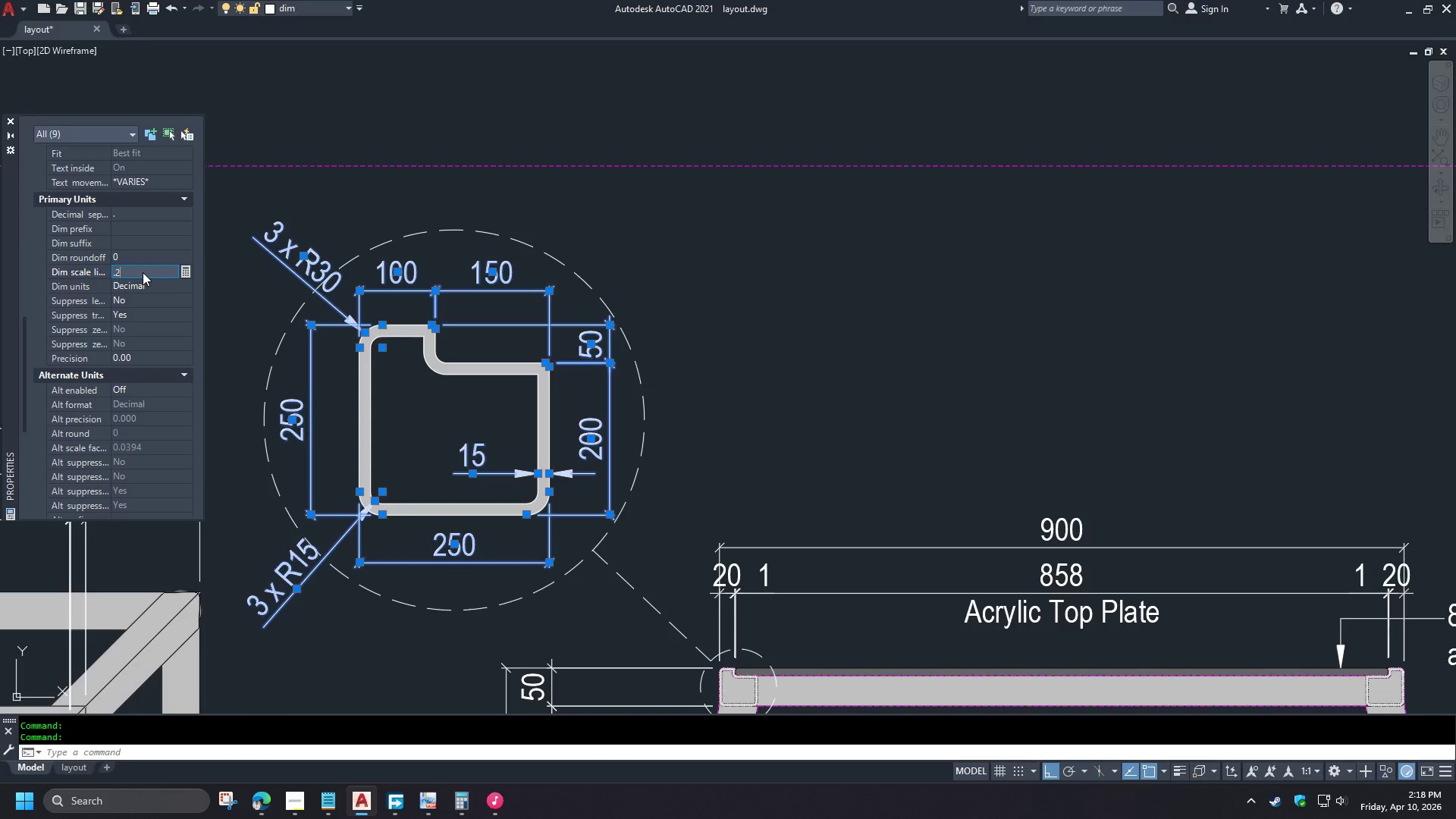 
key(Numpad2)
 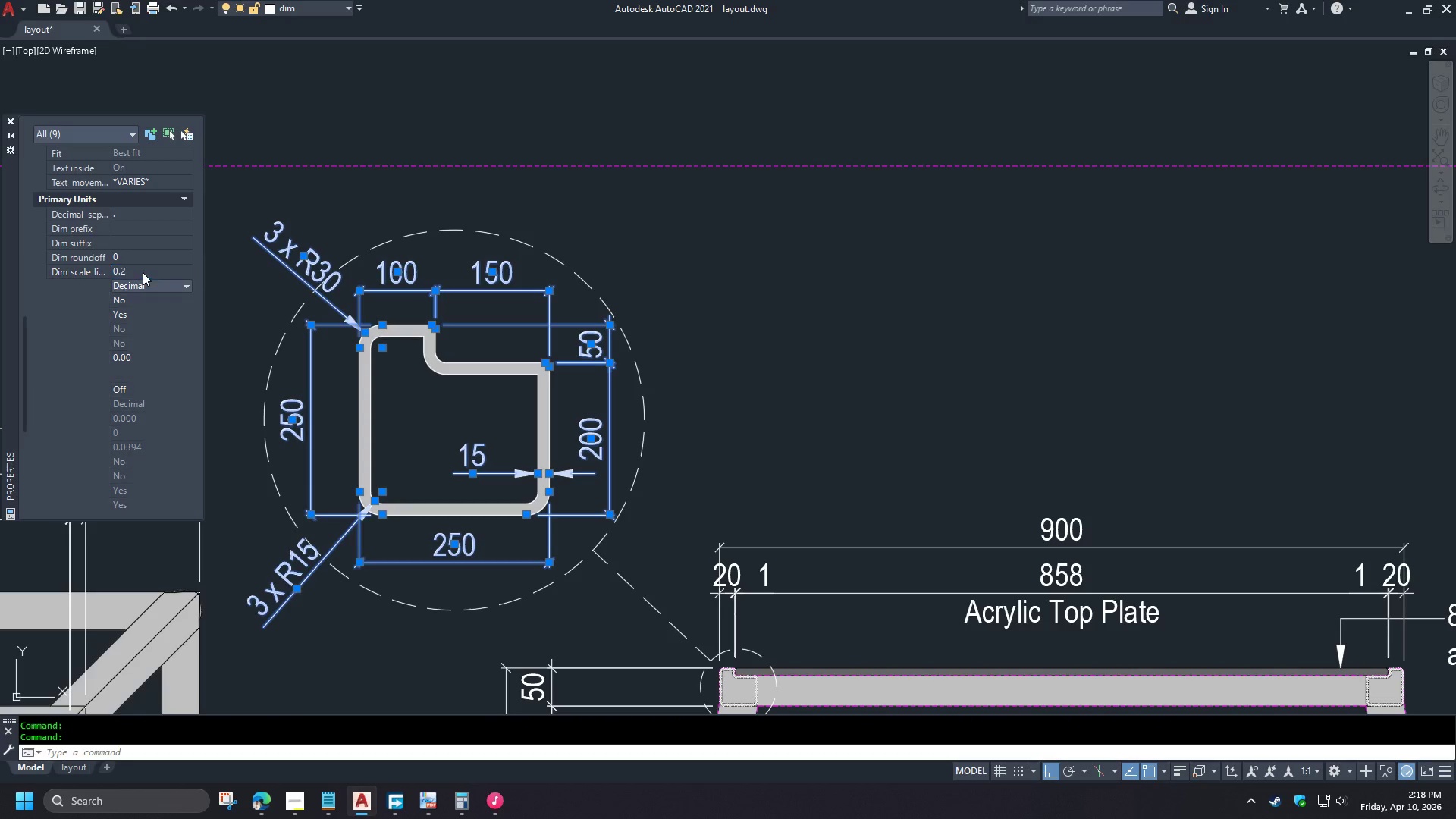 
key(NumpadEnter)
 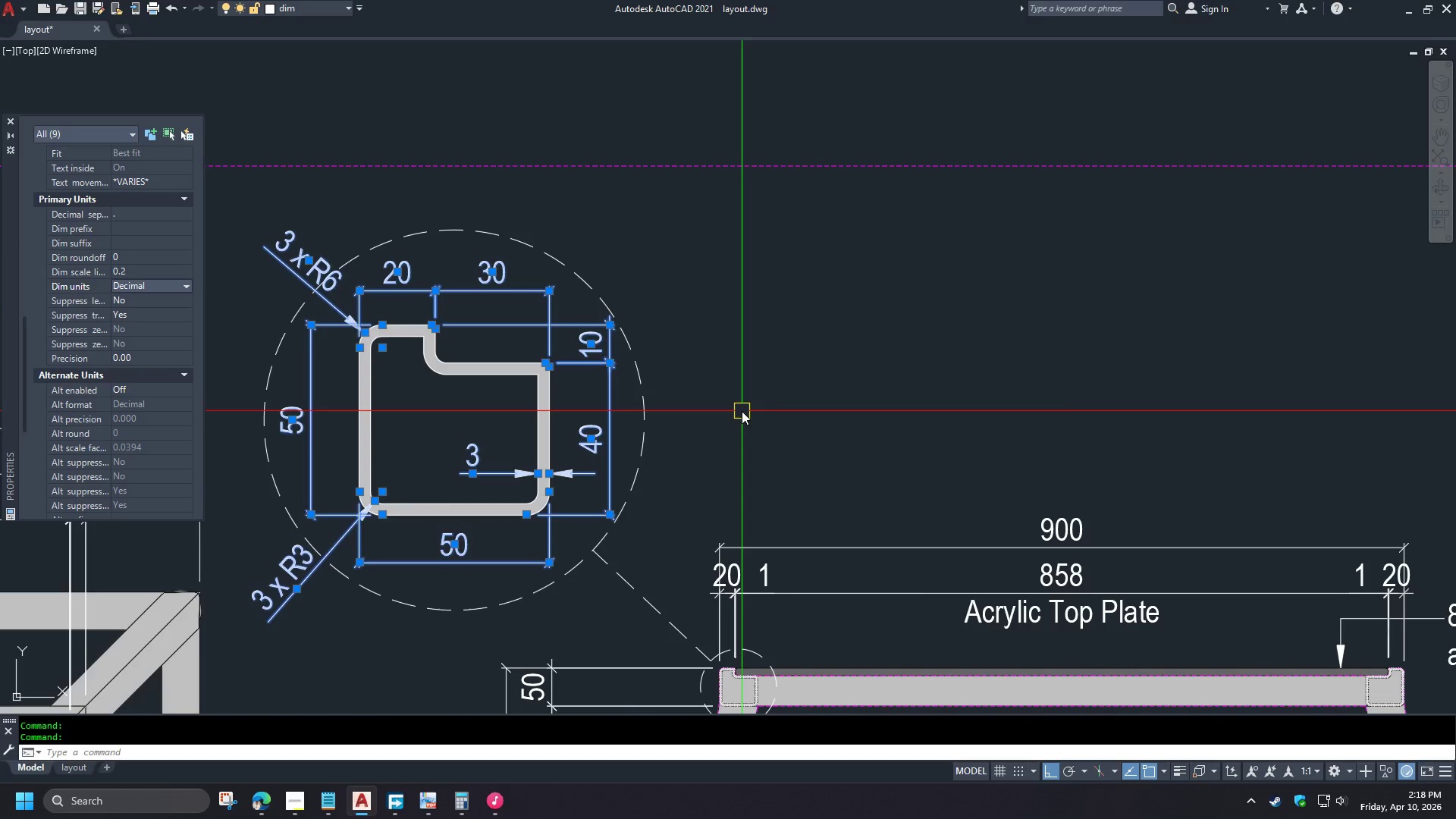 
key(Escape)
 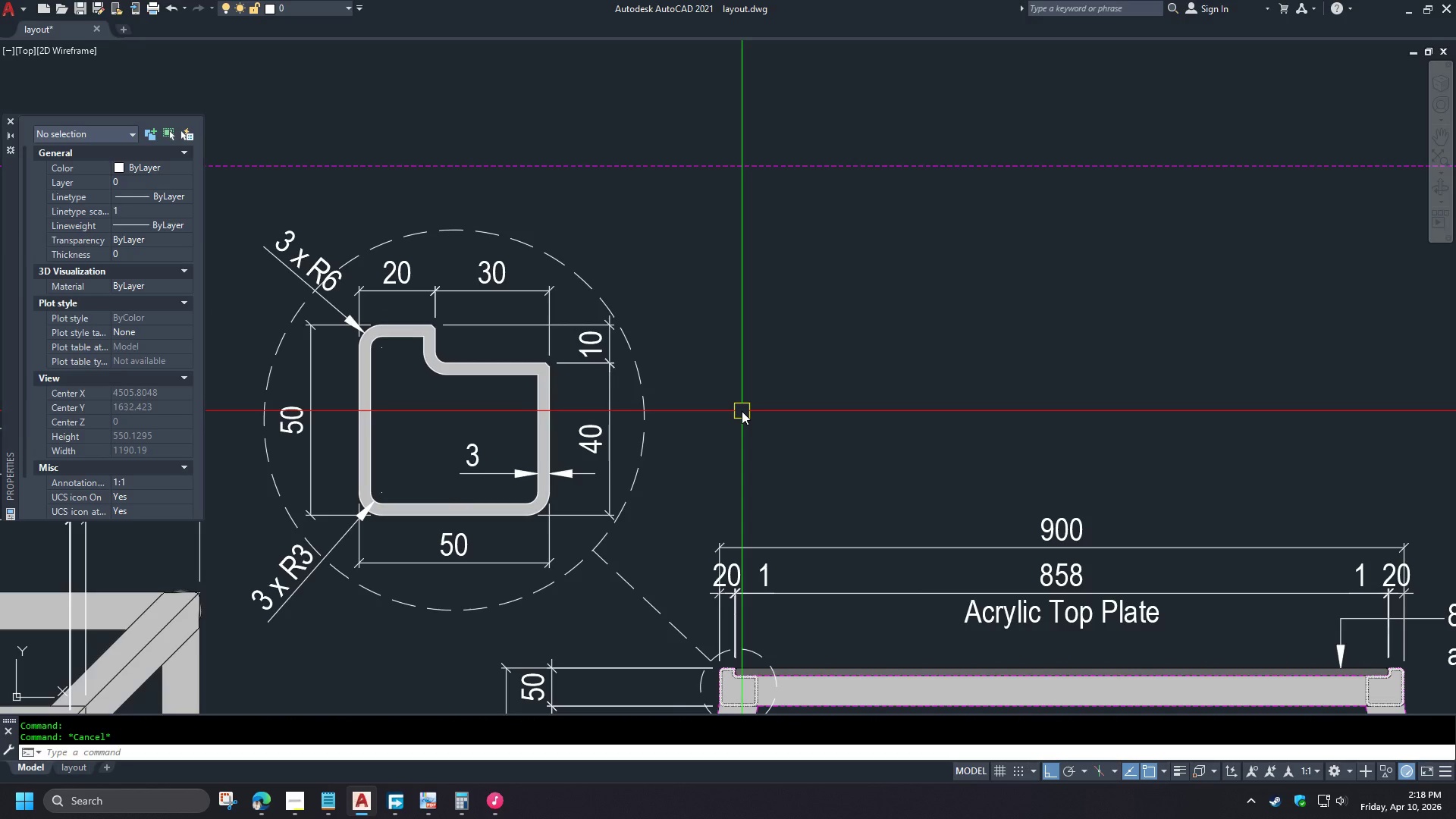 
key(Control+ControlLeft)
 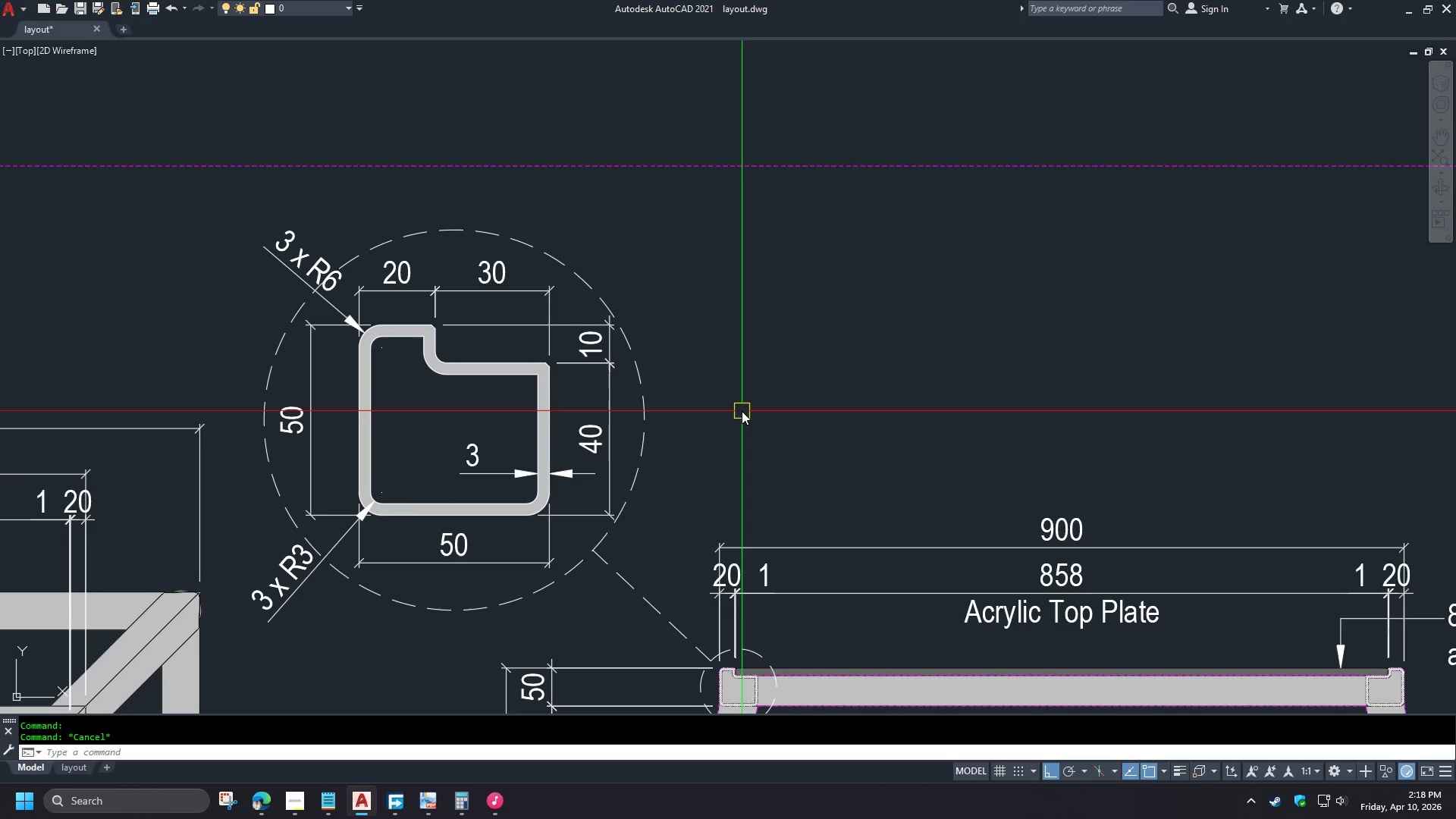 
key(Control+1)
 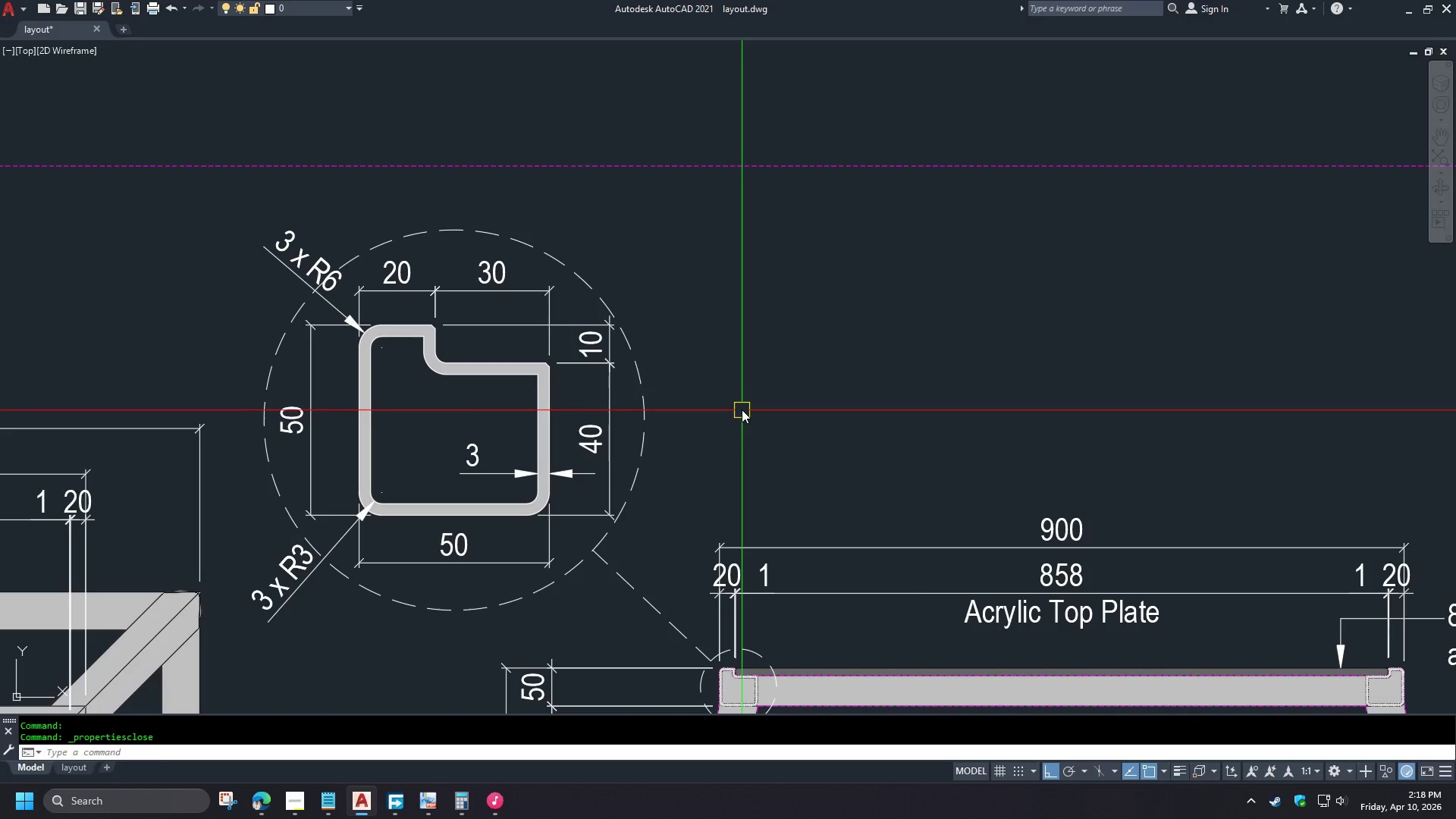 
key(Escape)
 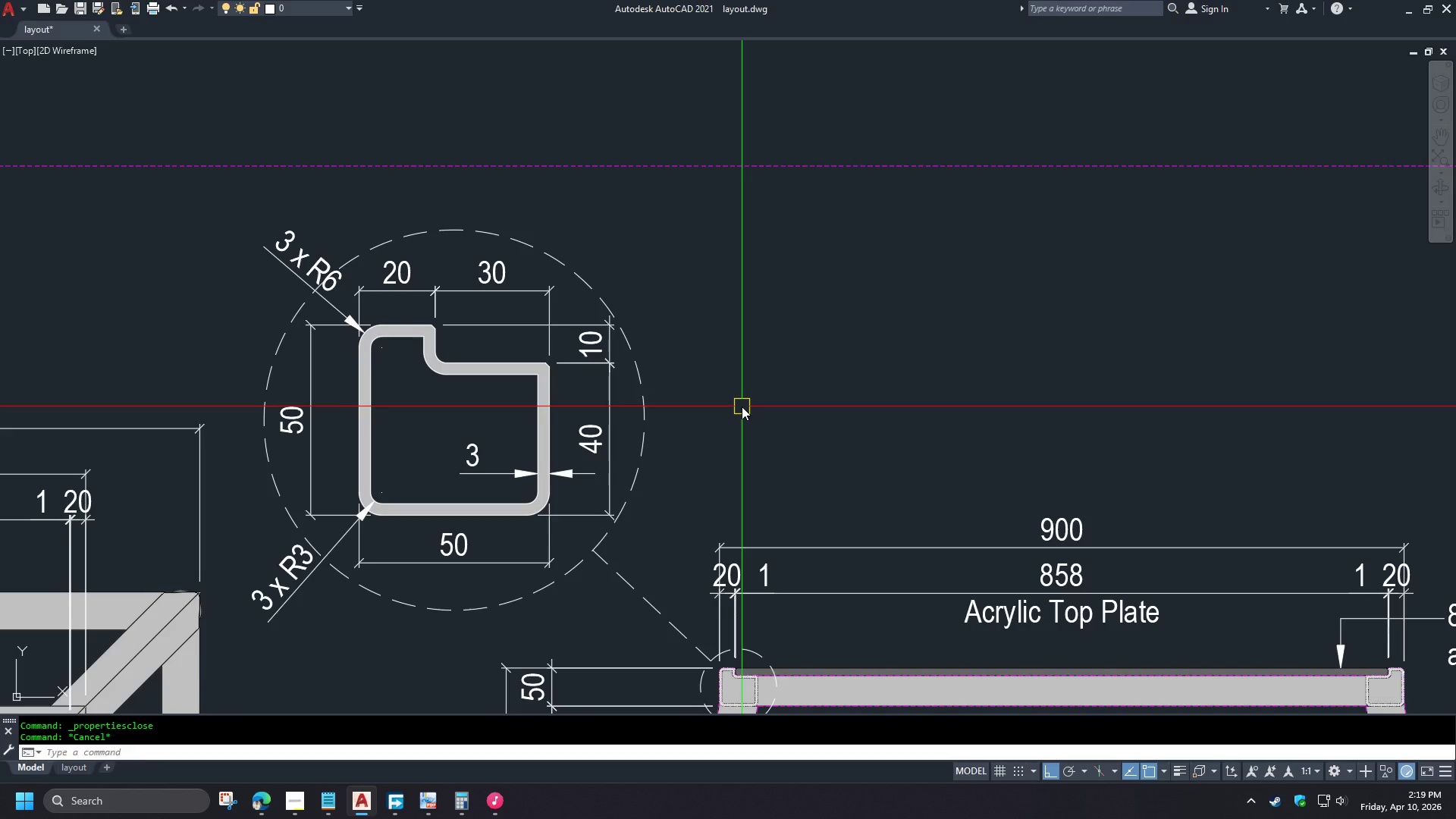 
wait(13.45)
 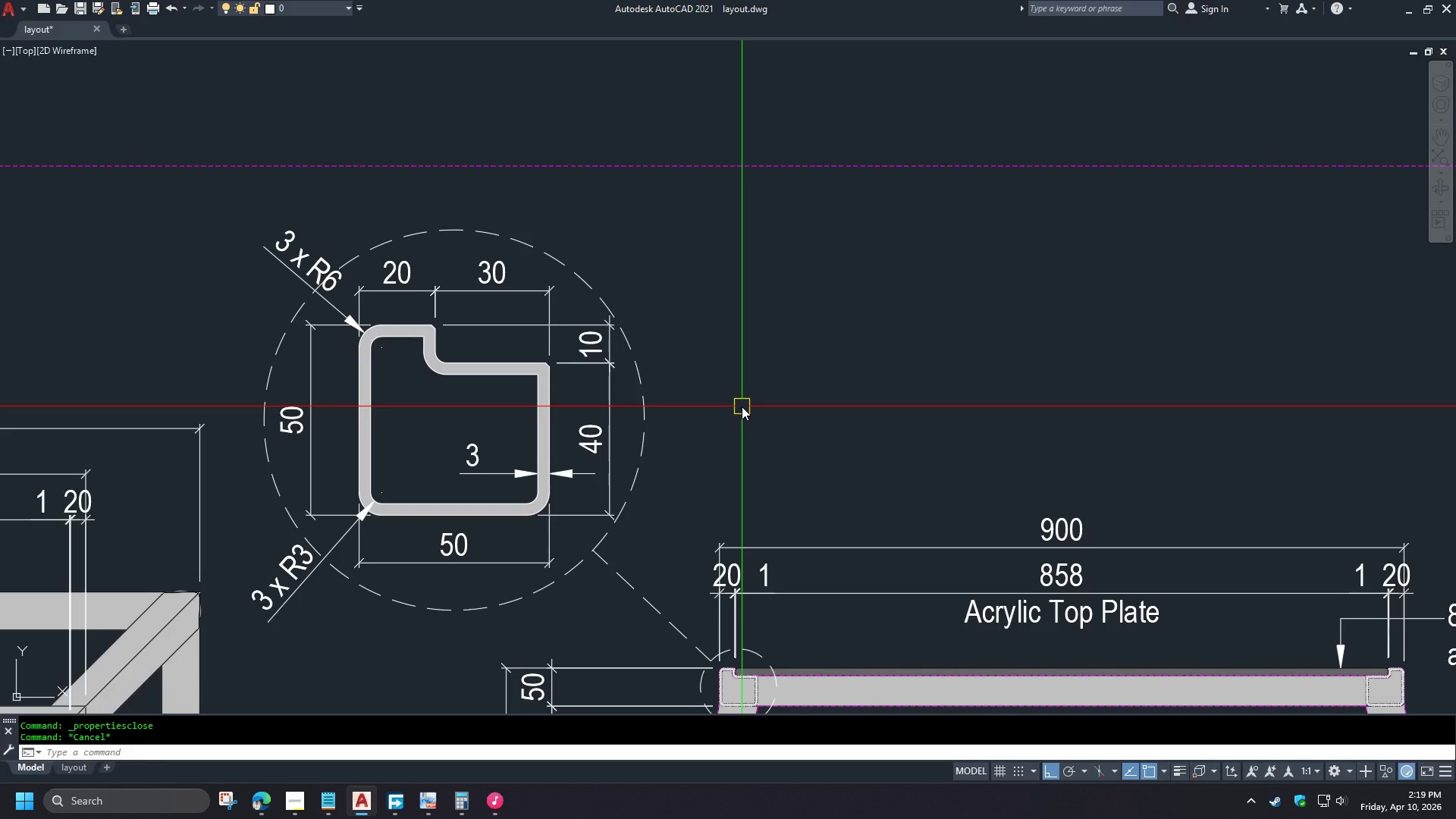 
scroll: coordinate [673, 450], scroll_direction: down, amount: 2.0
 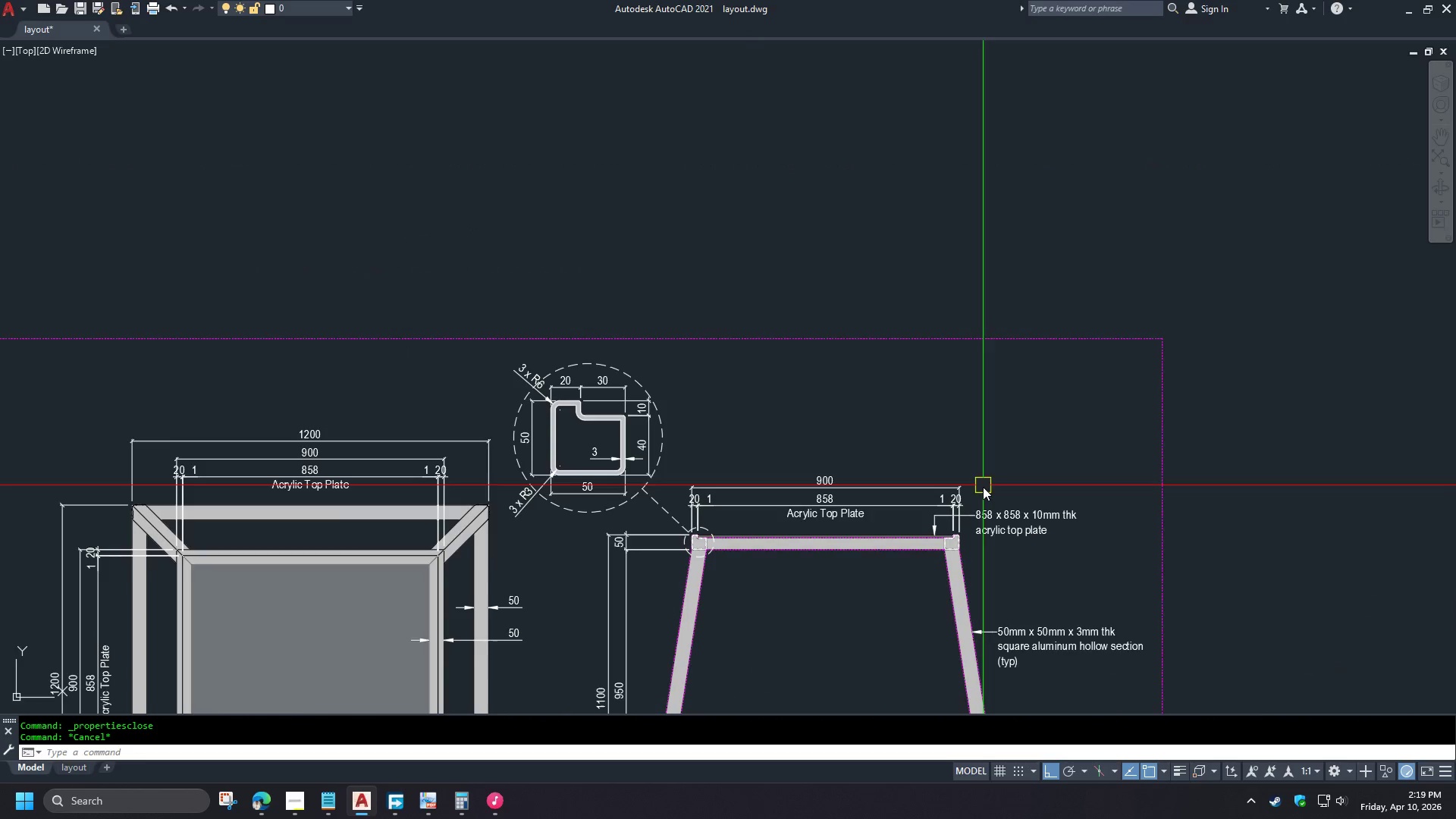 
scroll: coordinate [1002, 513], scroll_direction: up, amount: 1.0
 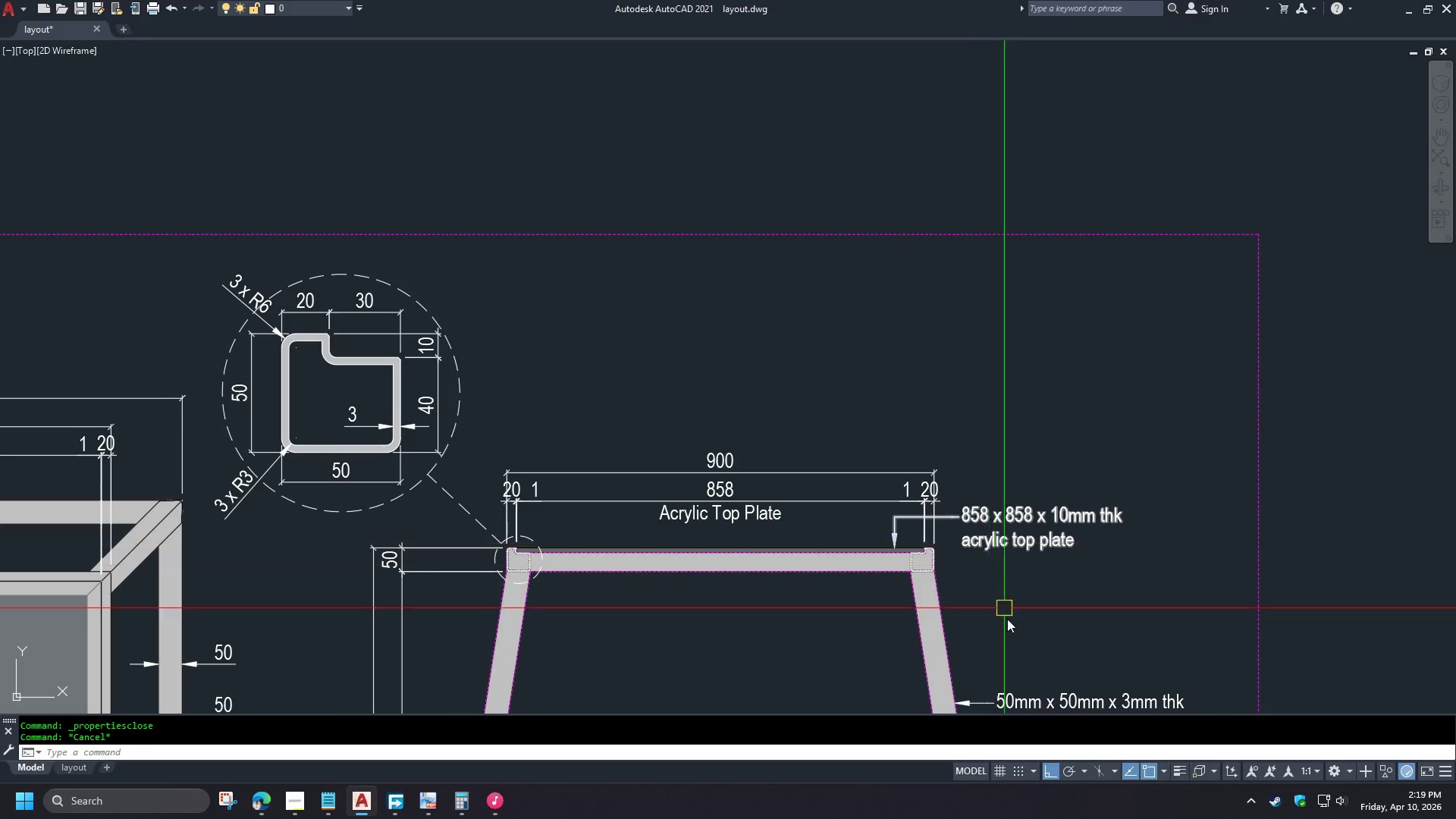 
left_click([1020, 698])
 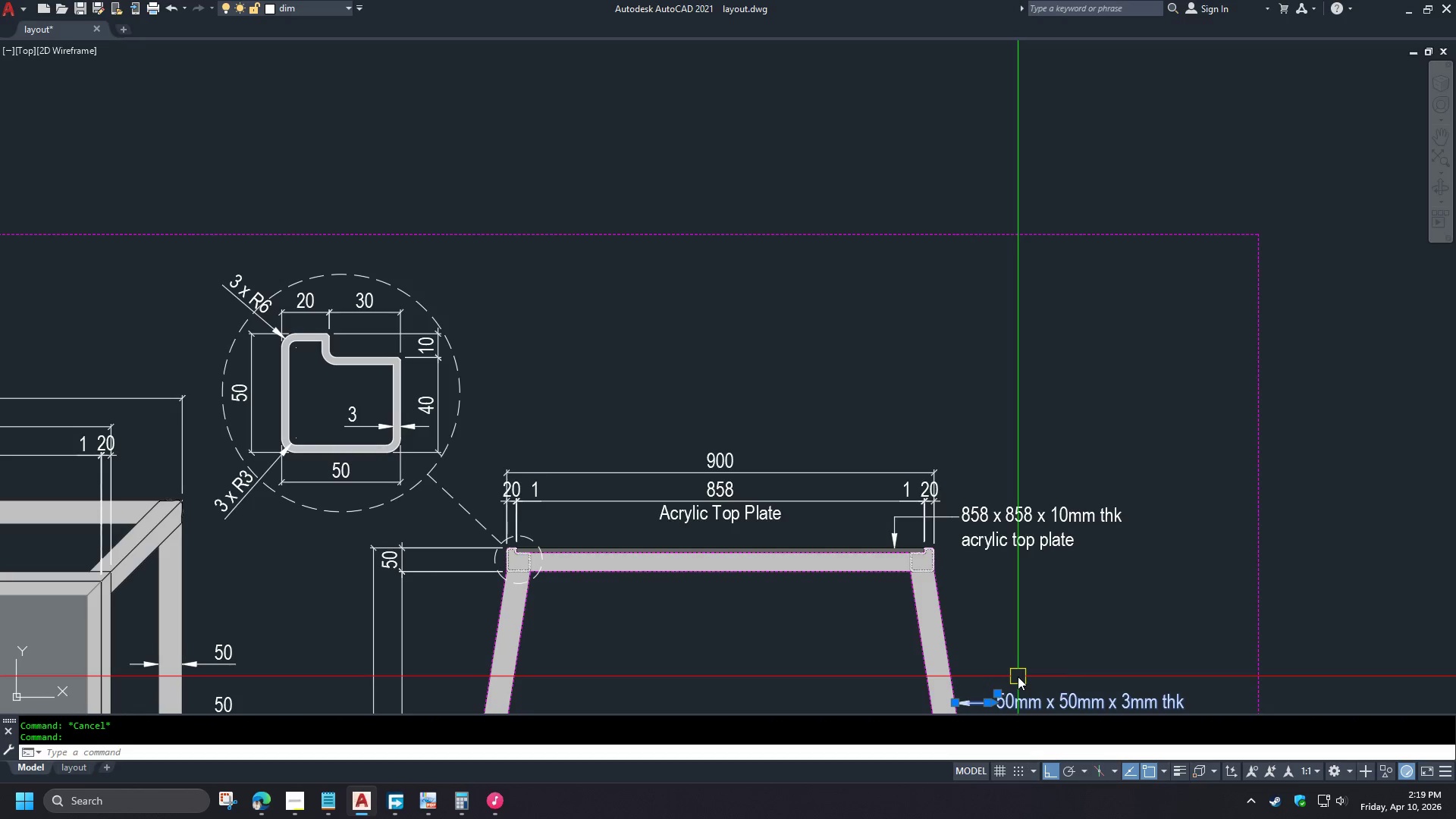 
type(co )
 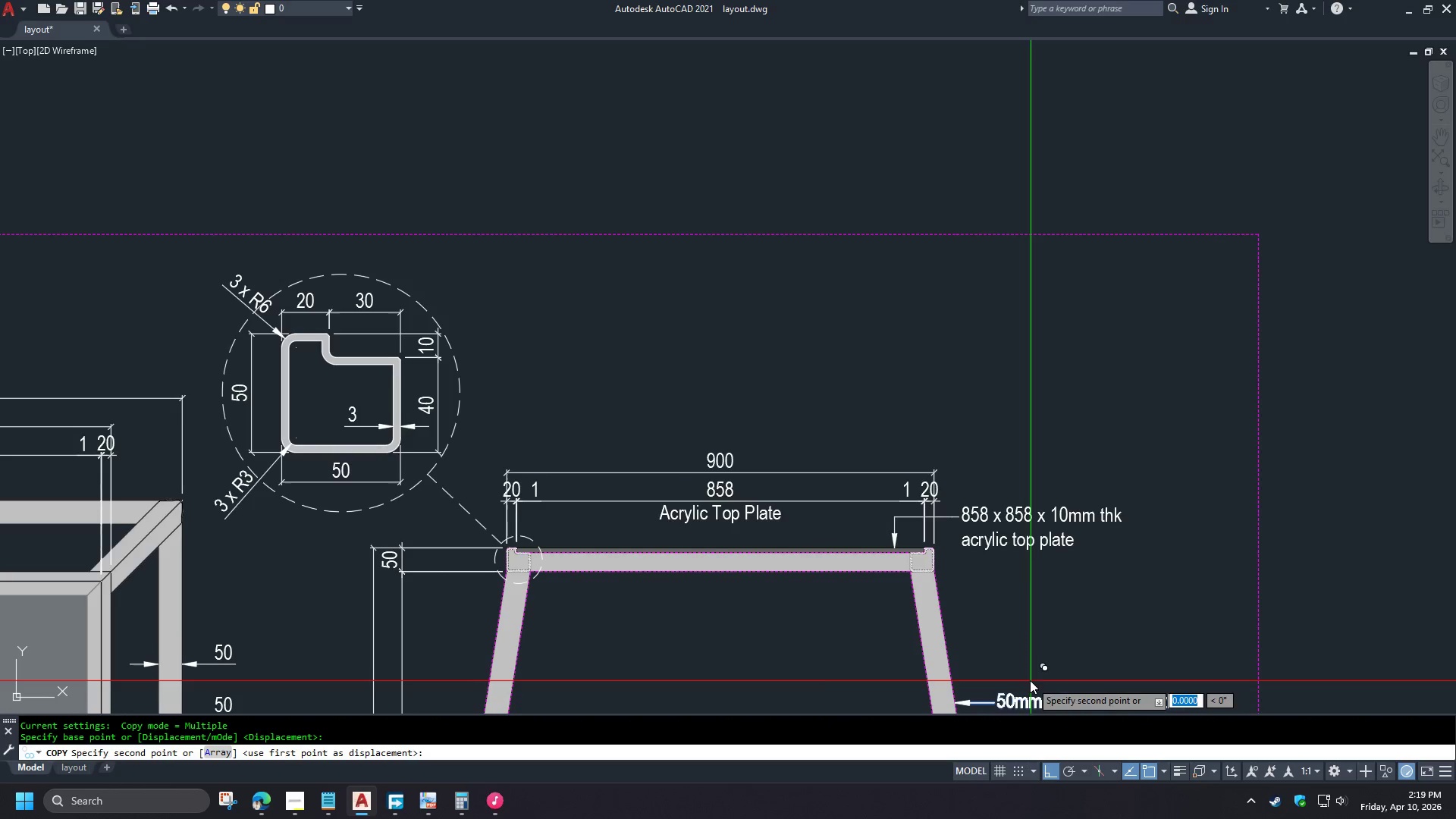 
left_click_drag(start_coordinate=[1031, 681], to_coordinate=[1028, 677])
 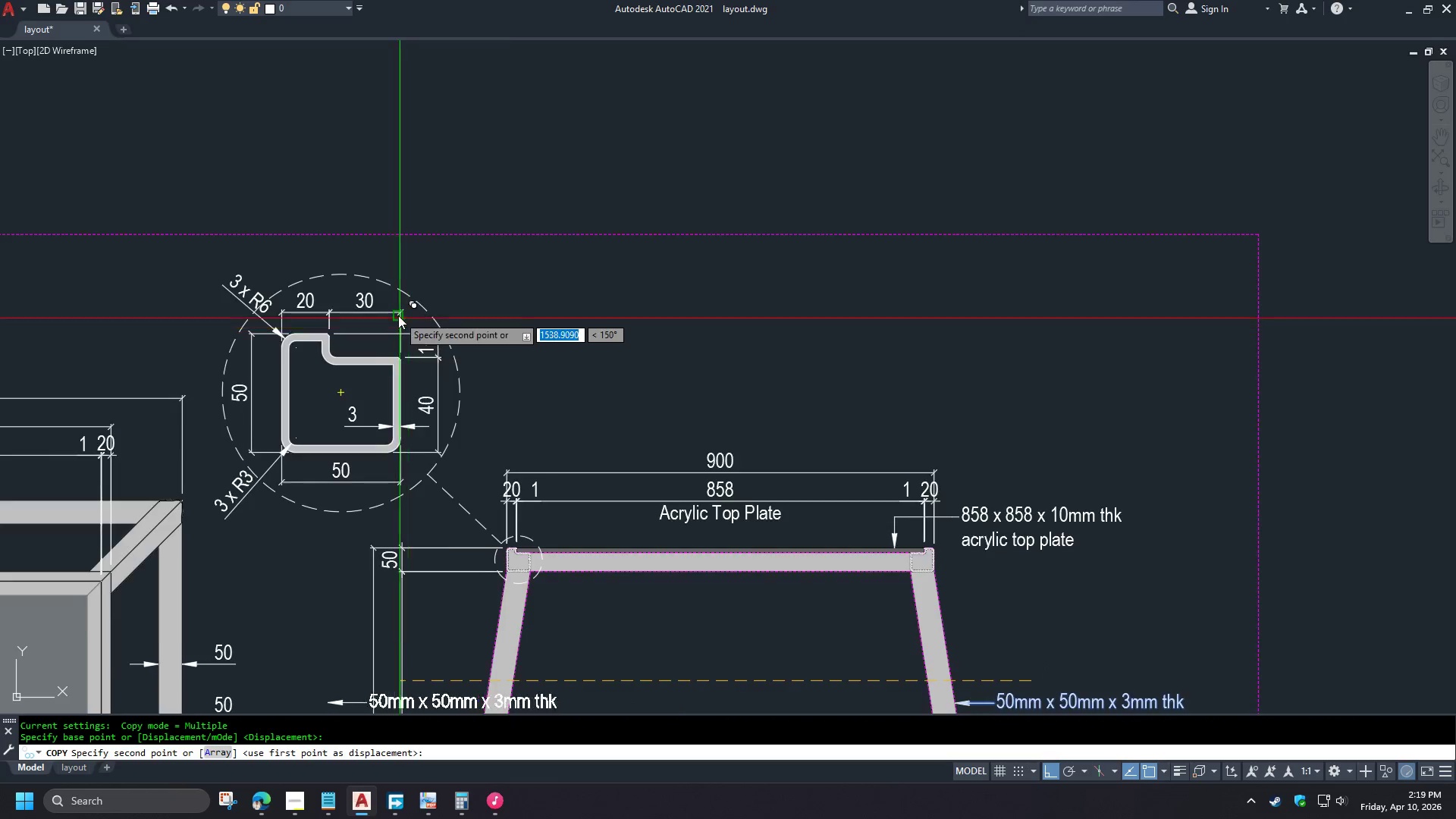 
hold_key(key=ShiftLeft, duration=1.5)
 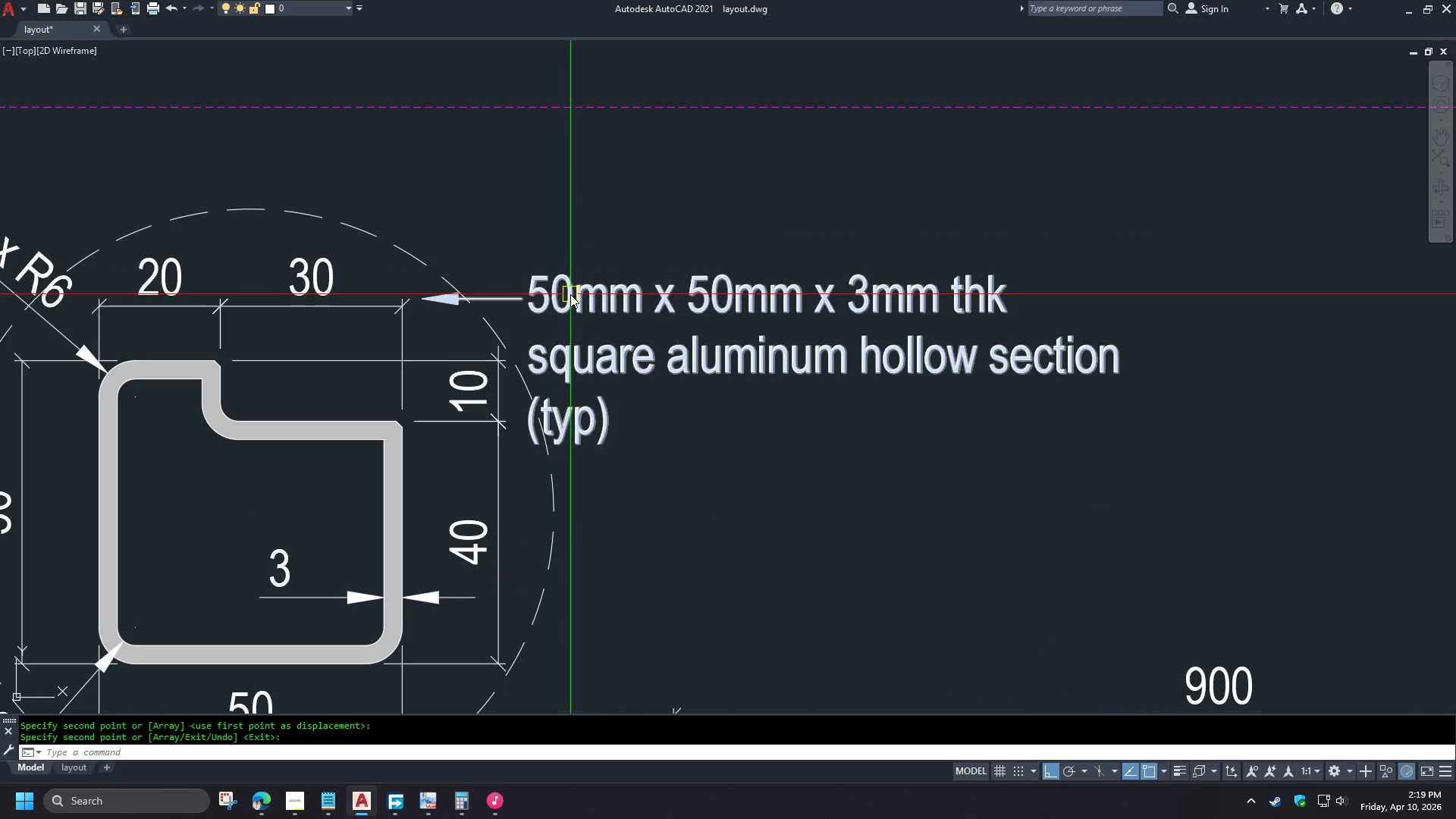 
scroll: coordinate [398, 315], scroll_direction: up, amount: 2.0
 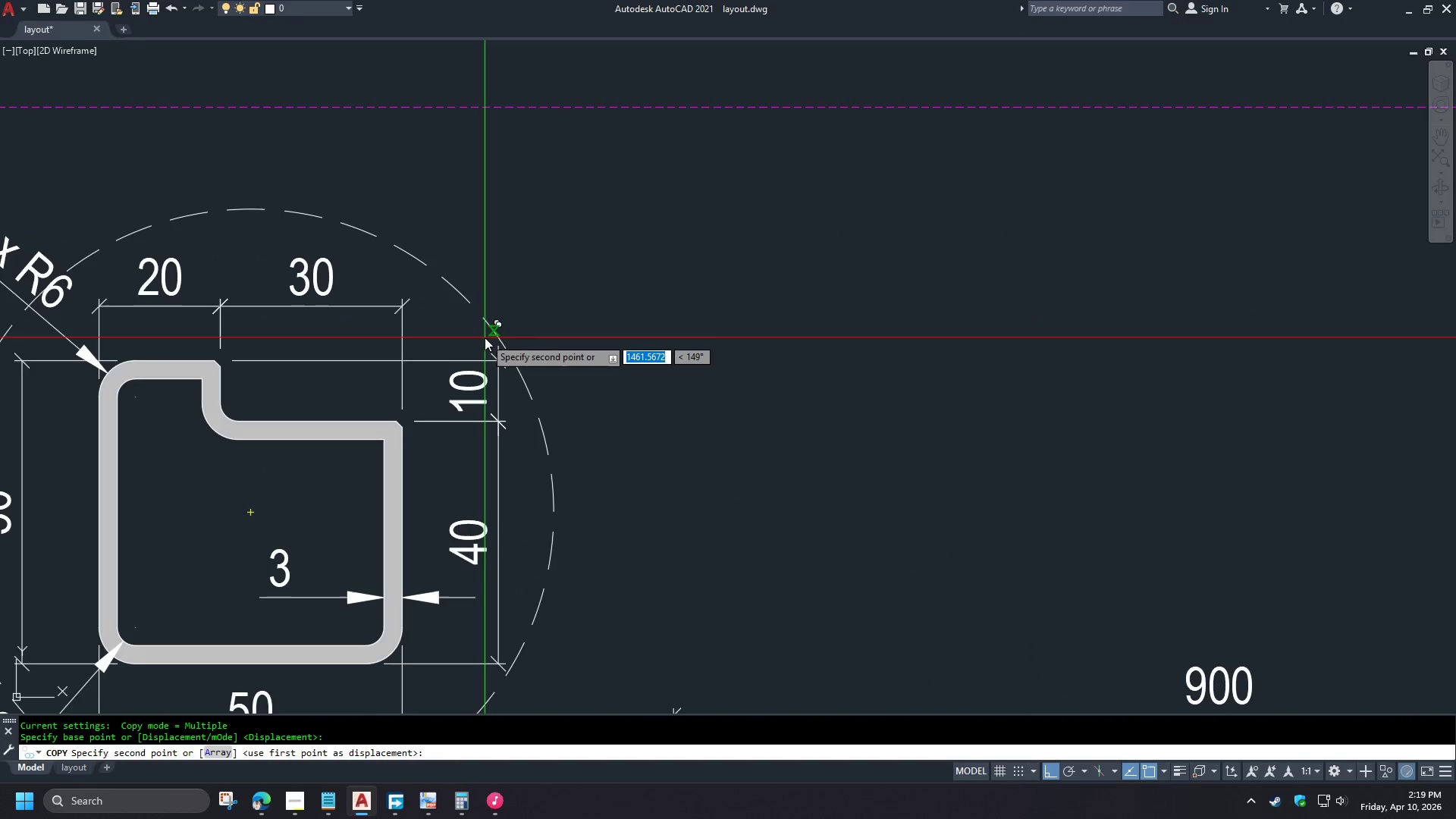 
left_click([614, 241])
 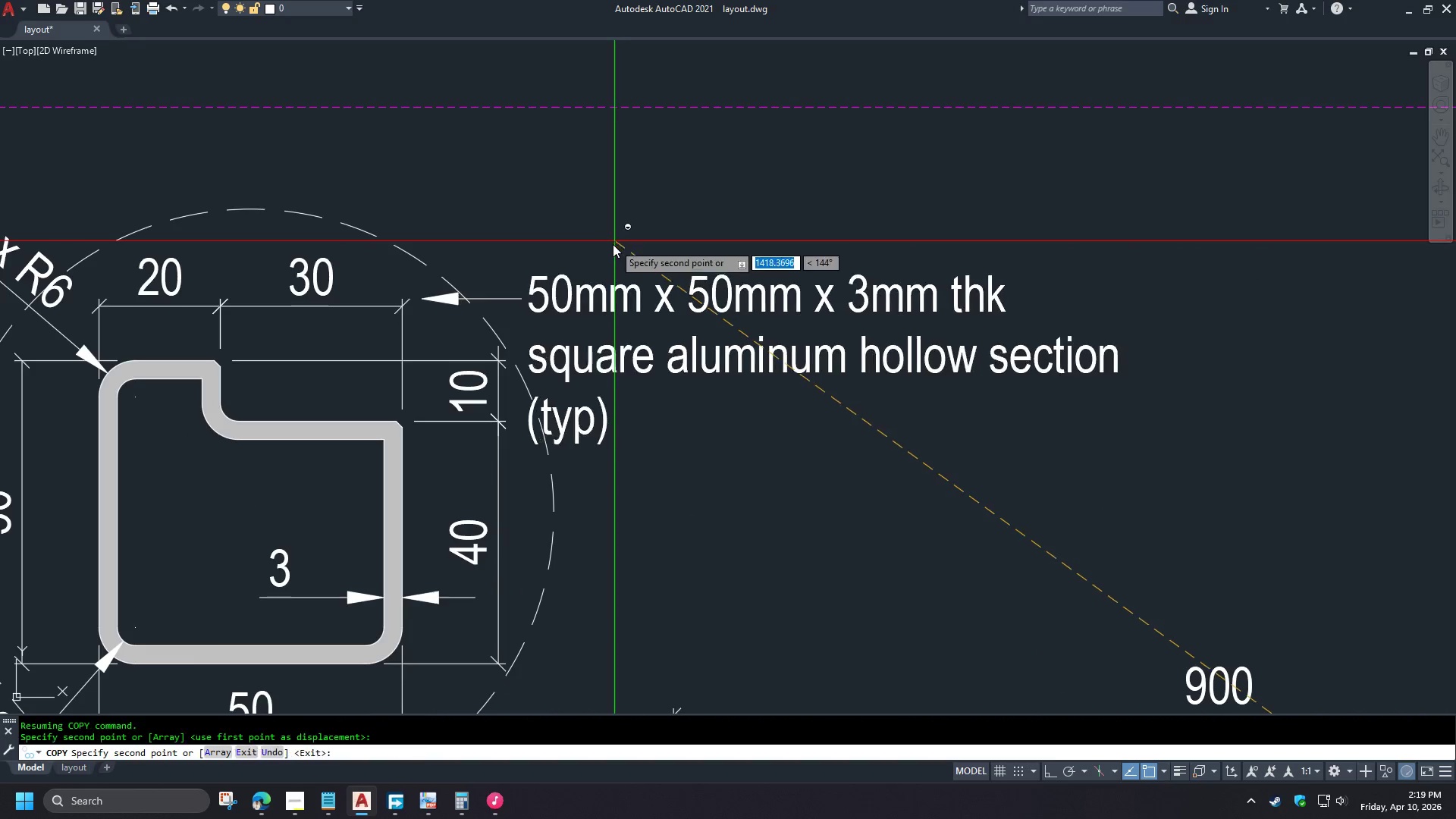 
hold_key(key=ShiftLeft, duration=8.47)
 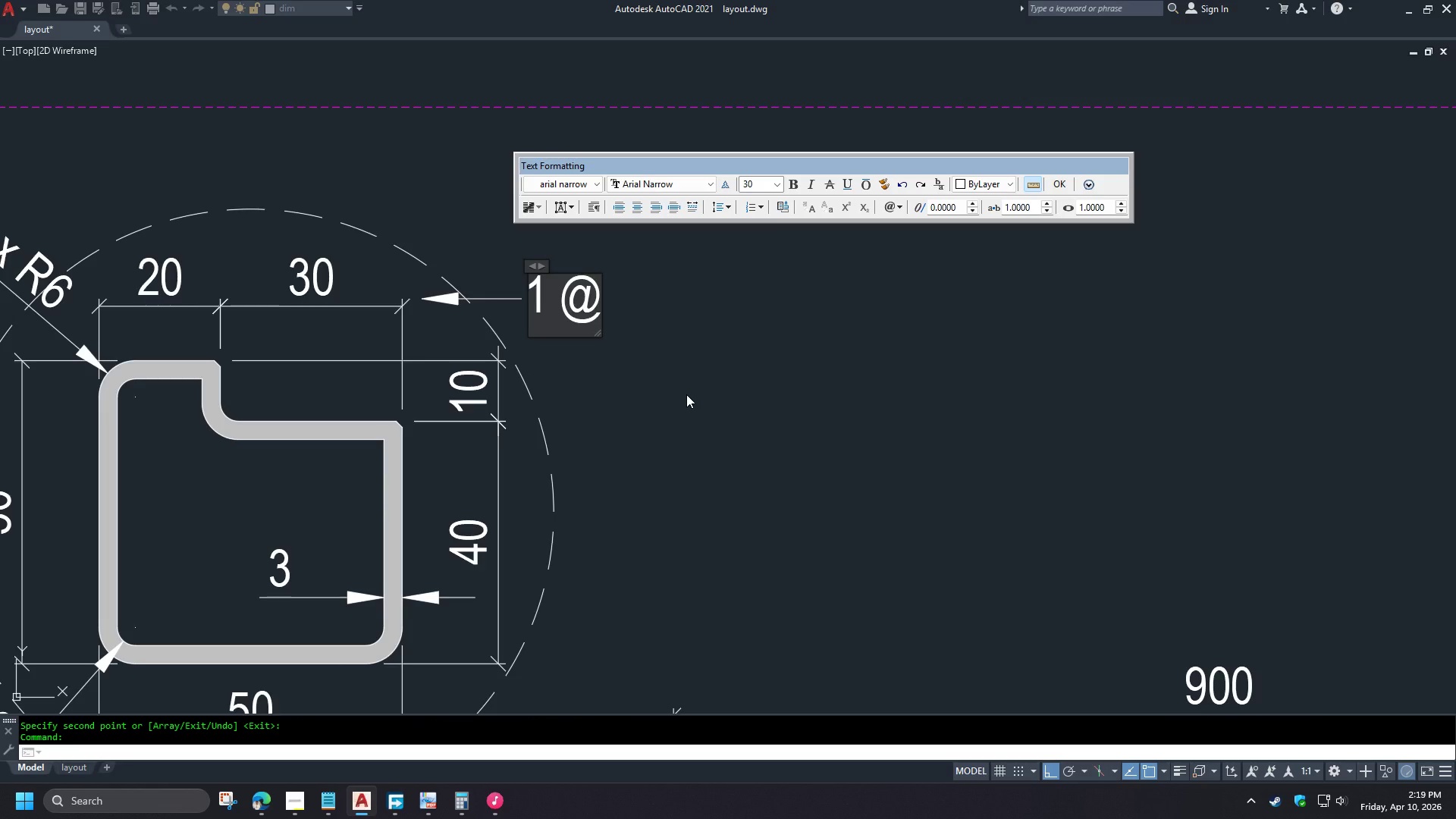 
key(Space)
 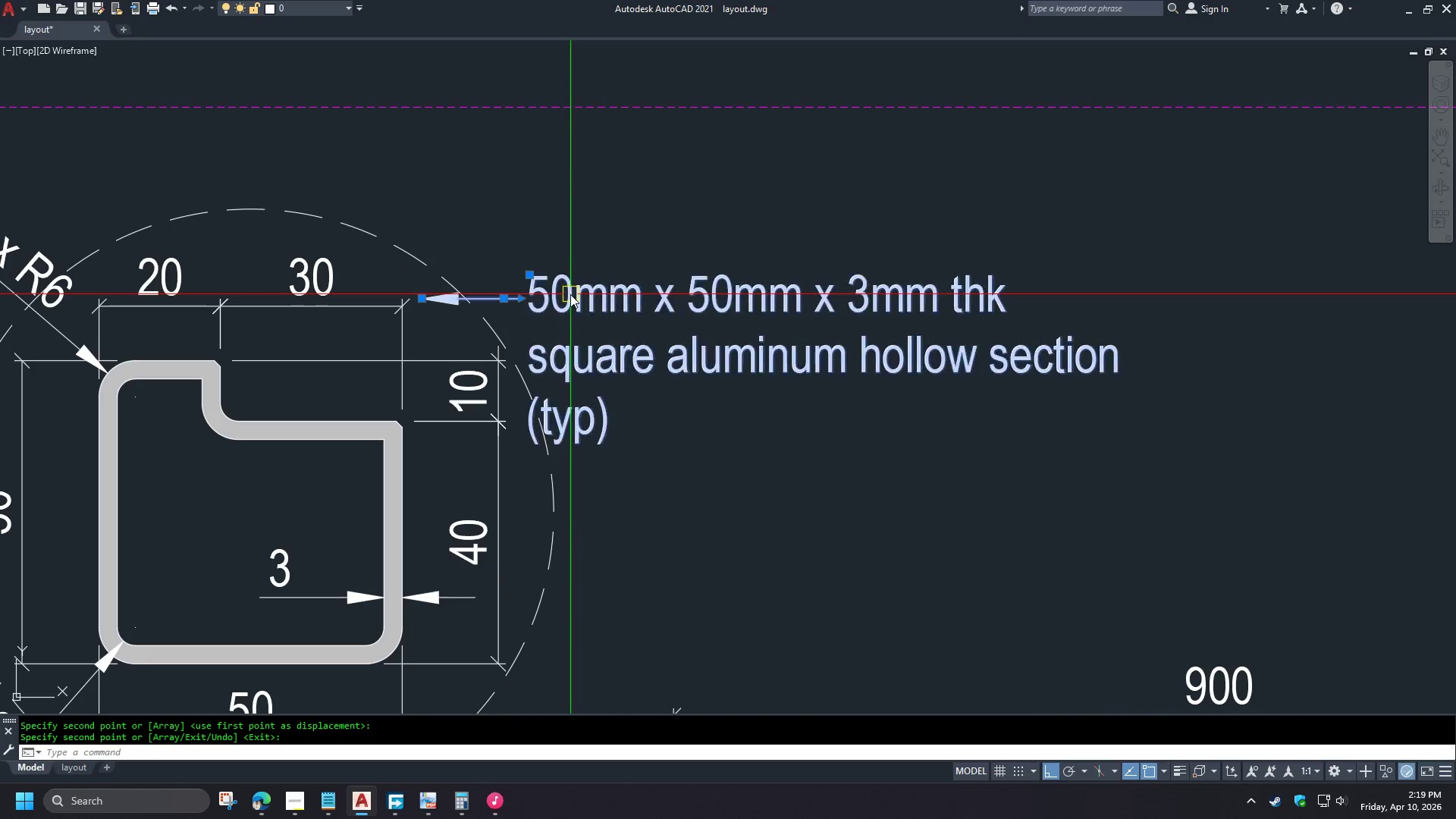 
double_click([570, 294])